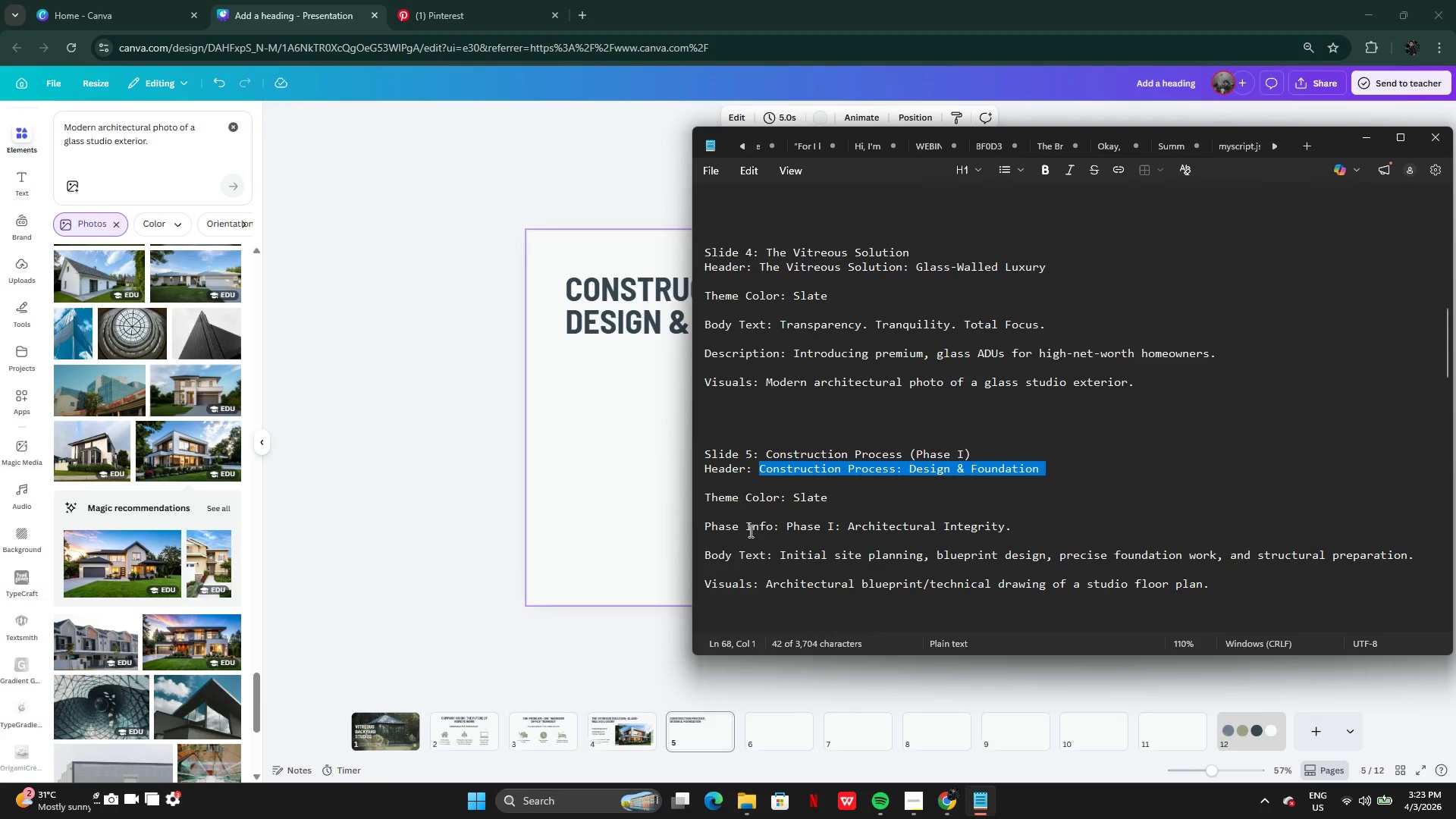 
scroll: coordinate [749, 531], scroll_direction: none, amount: 0.0
 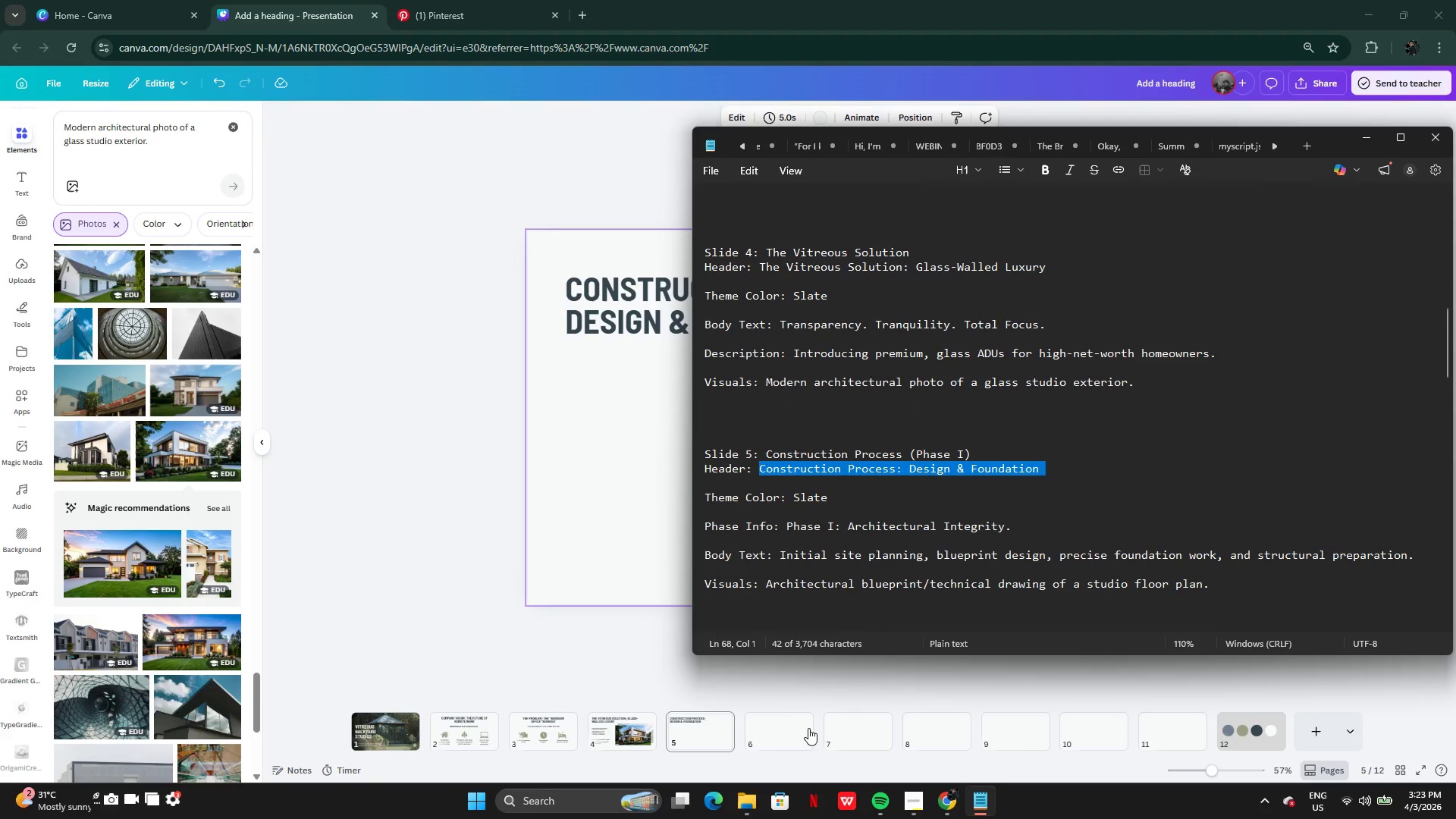 
mouse_move([689, 721])
 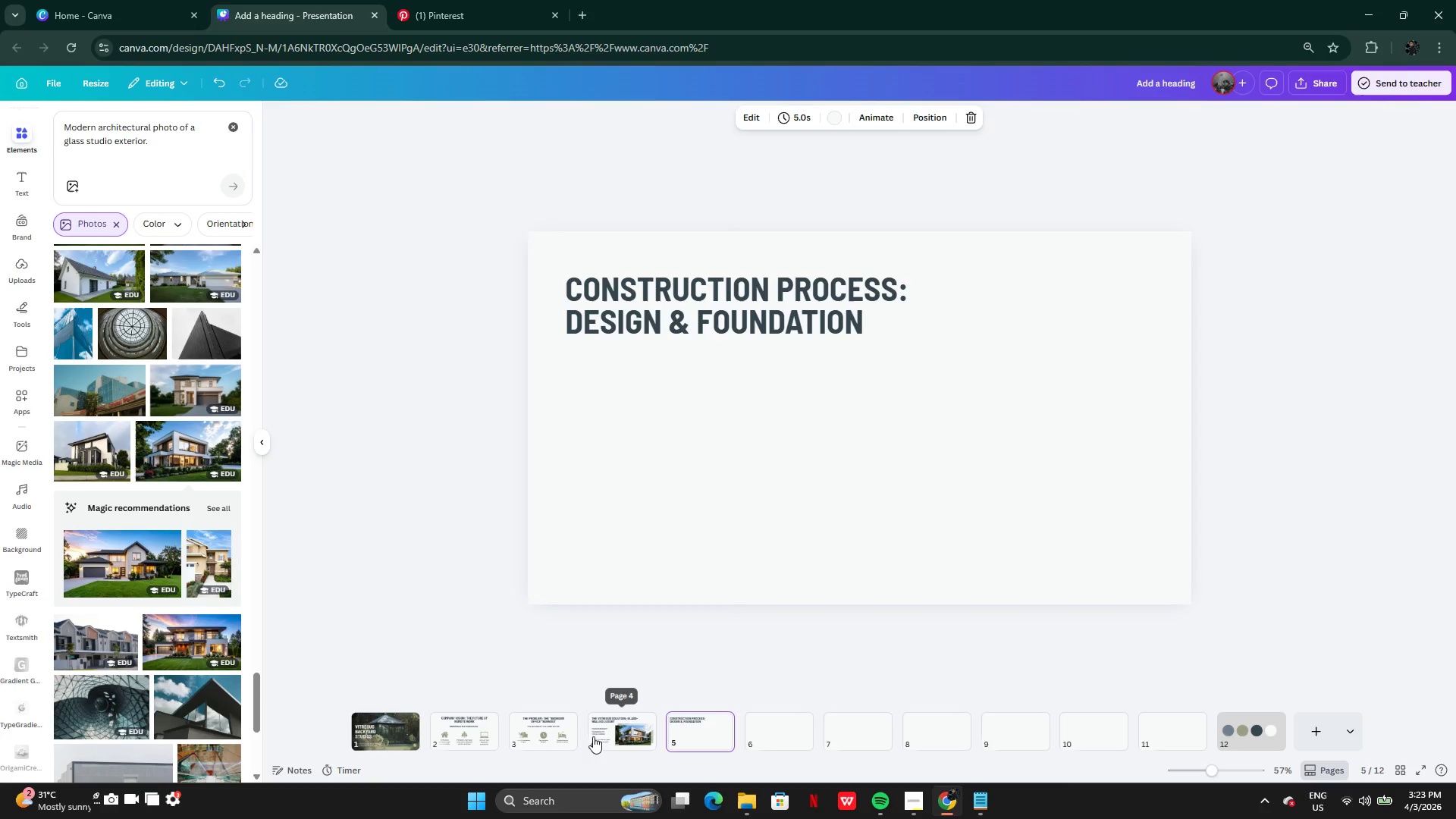 
left_click([609, 734])
 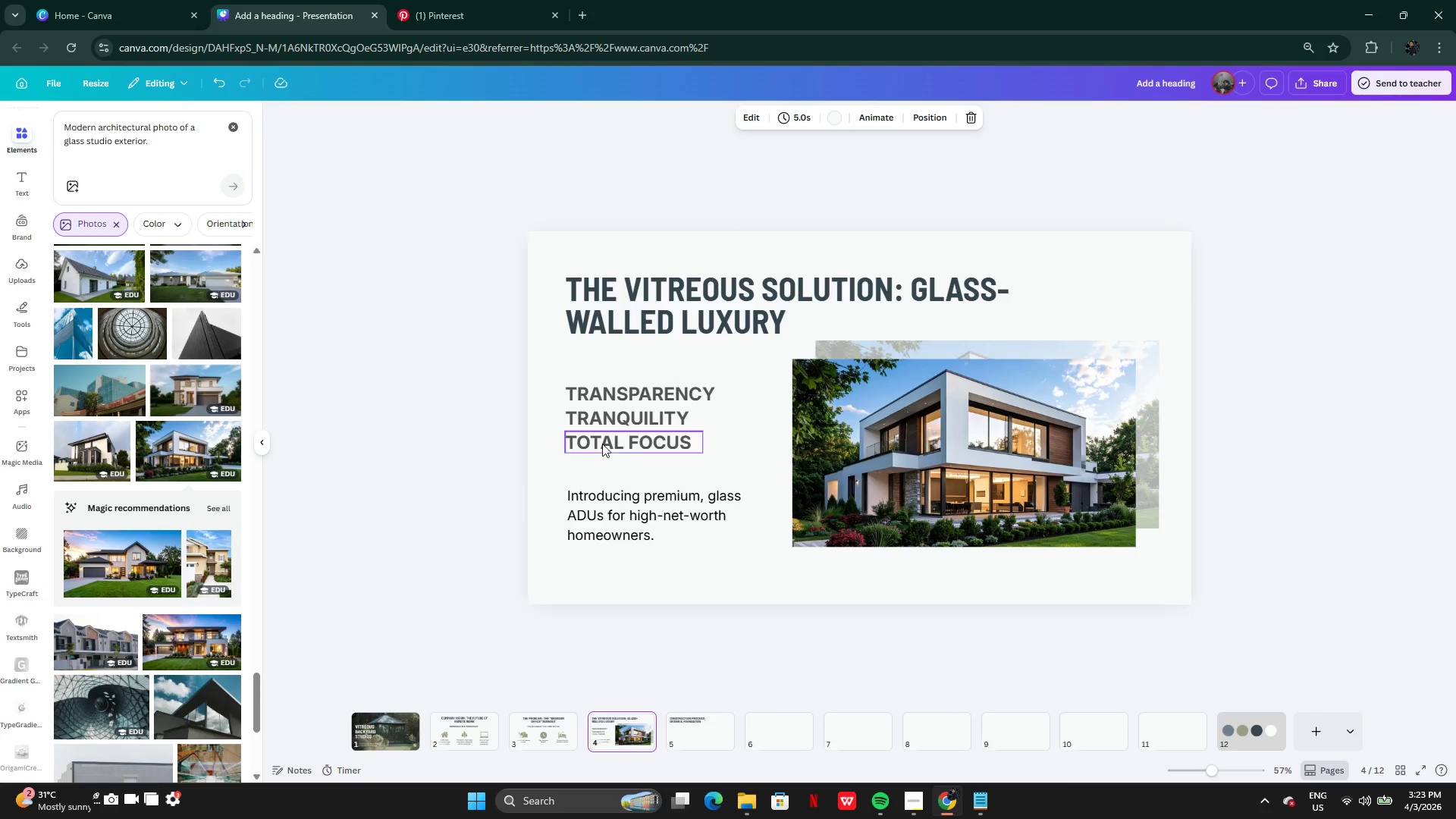 
left_click([623, 400])
 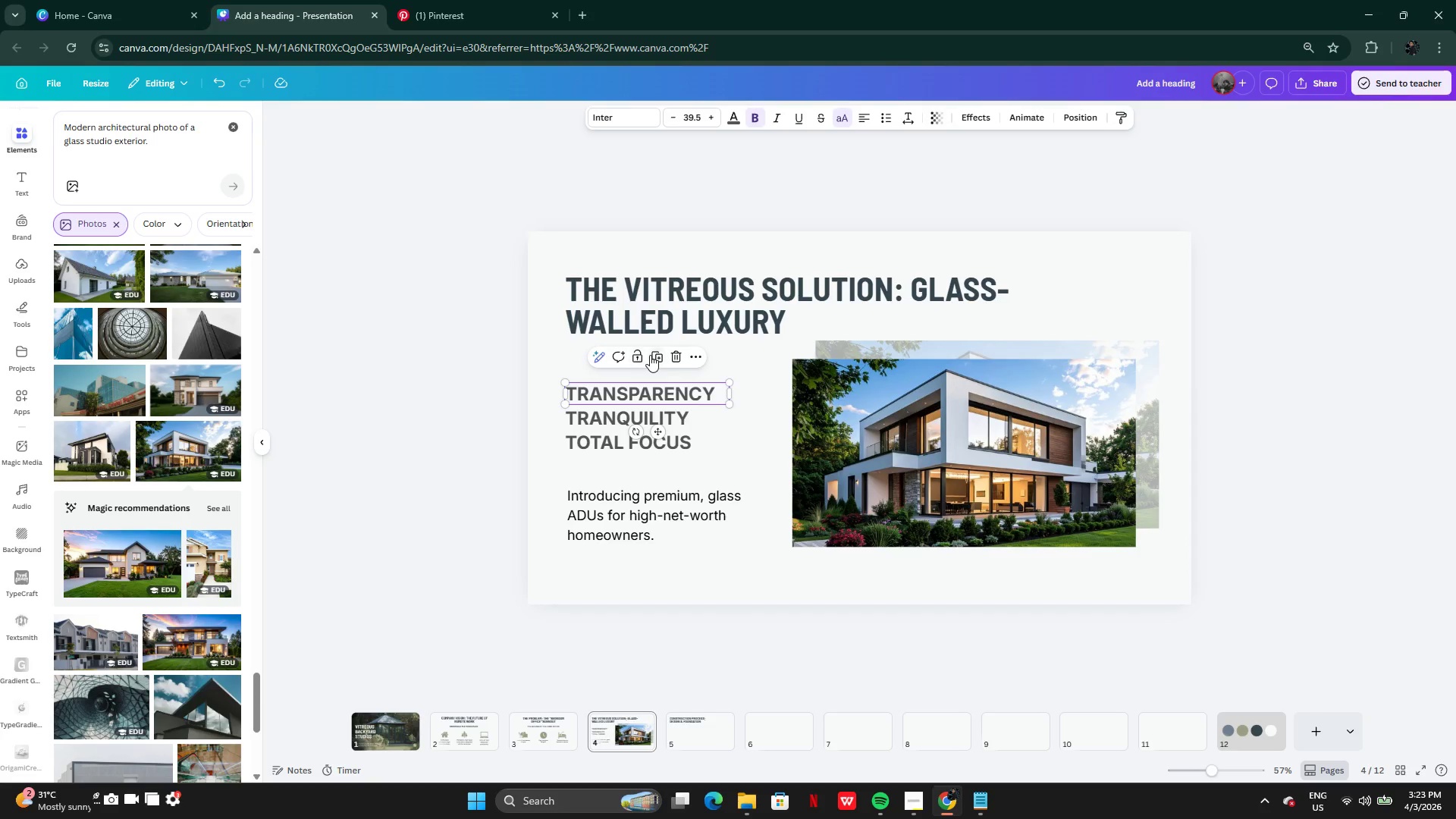 
left_click([659, 355])
 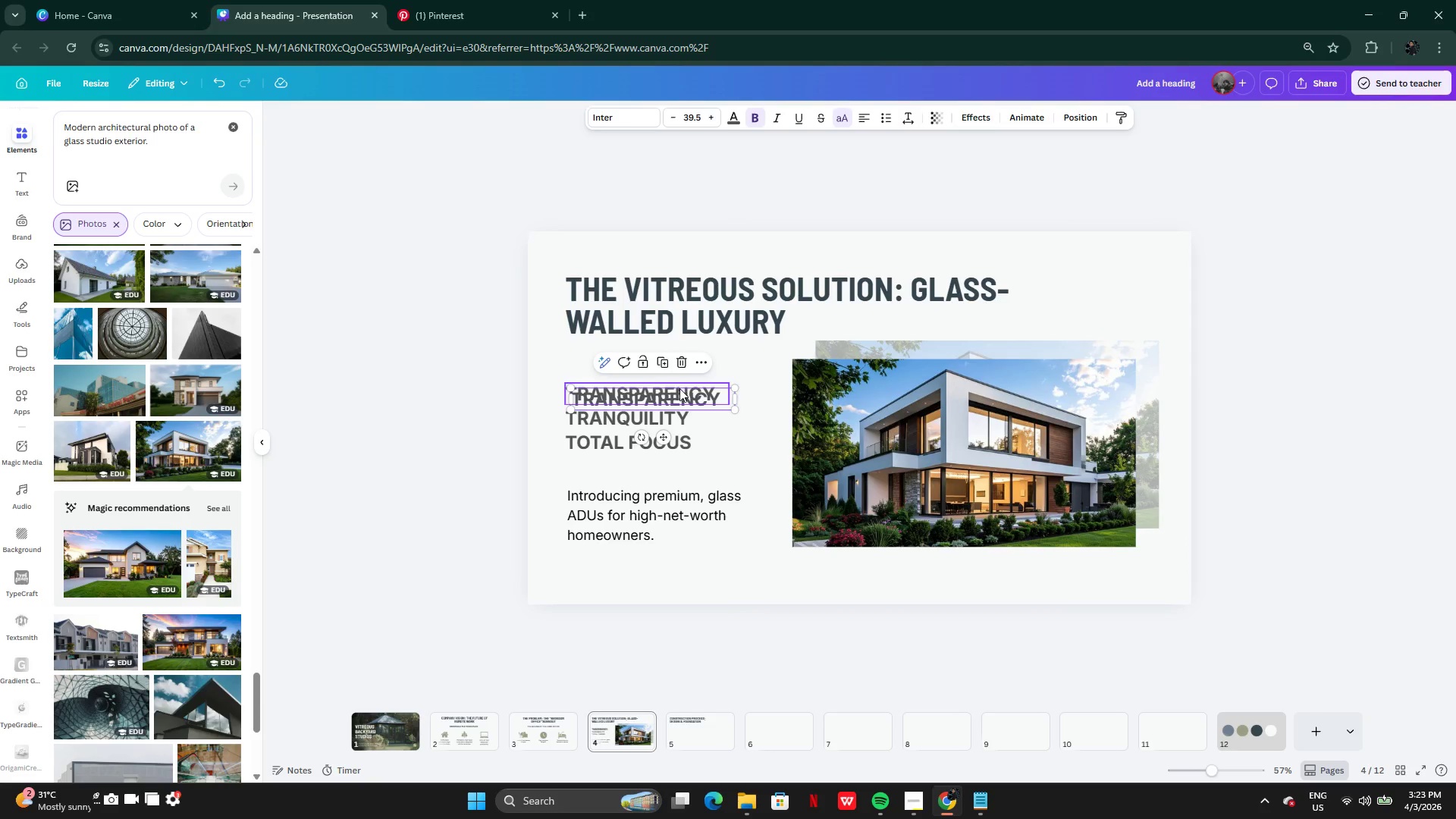 
left_click_drag(start_coordinate=[679, 393], to_coordinate=[711, 732])
 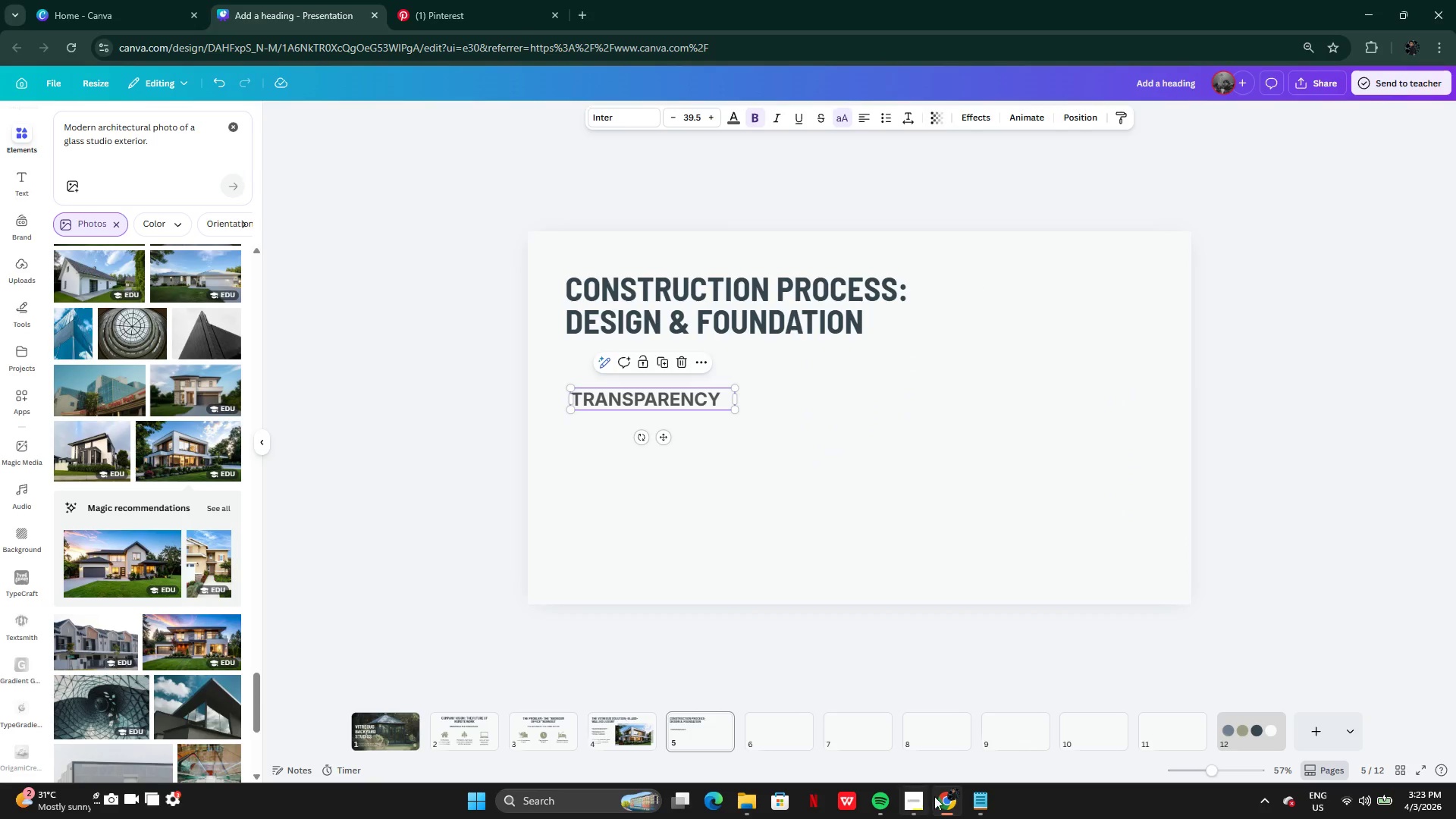 
left_click([968, 804])
 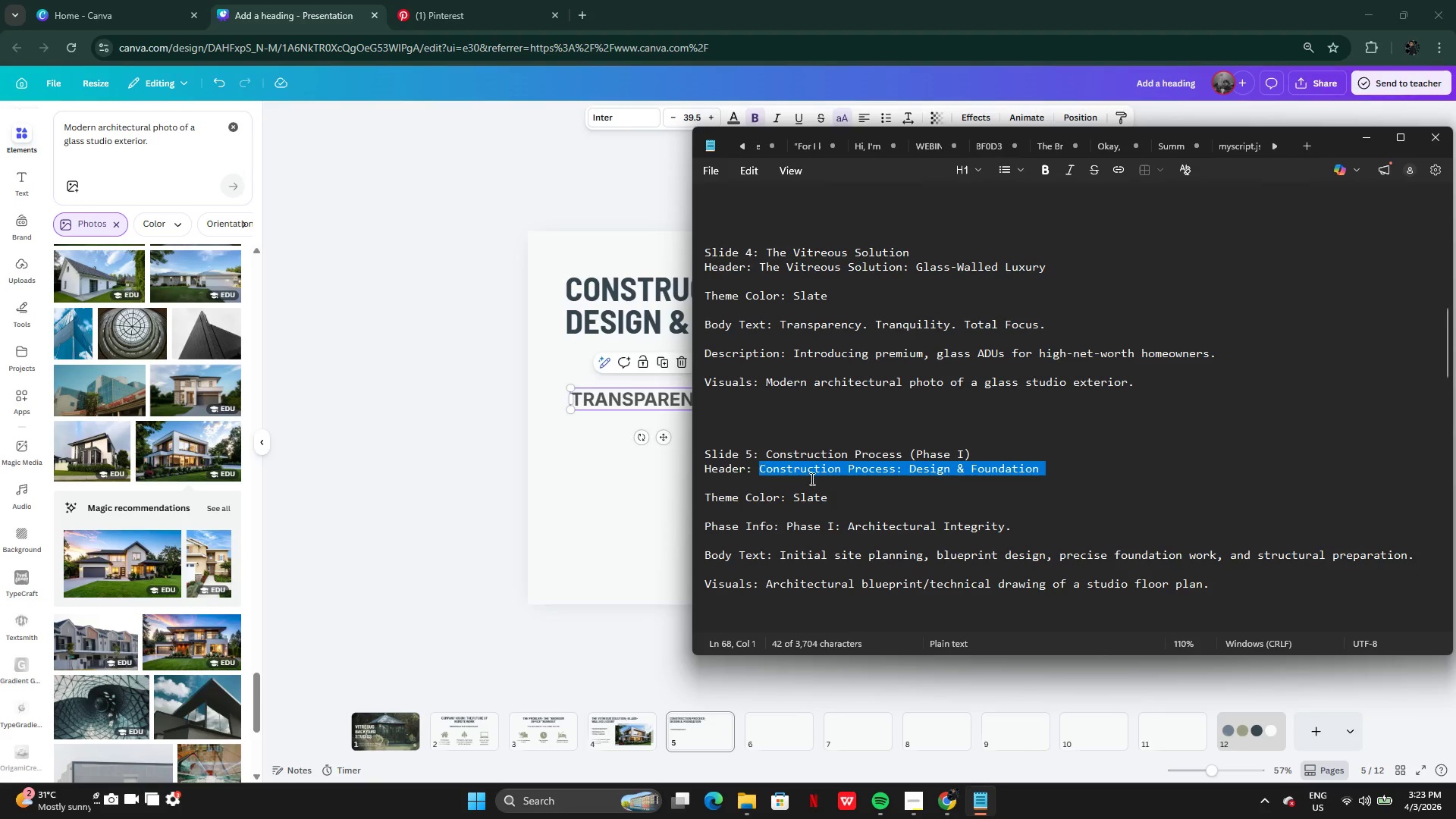 
left_click([752, 497])
 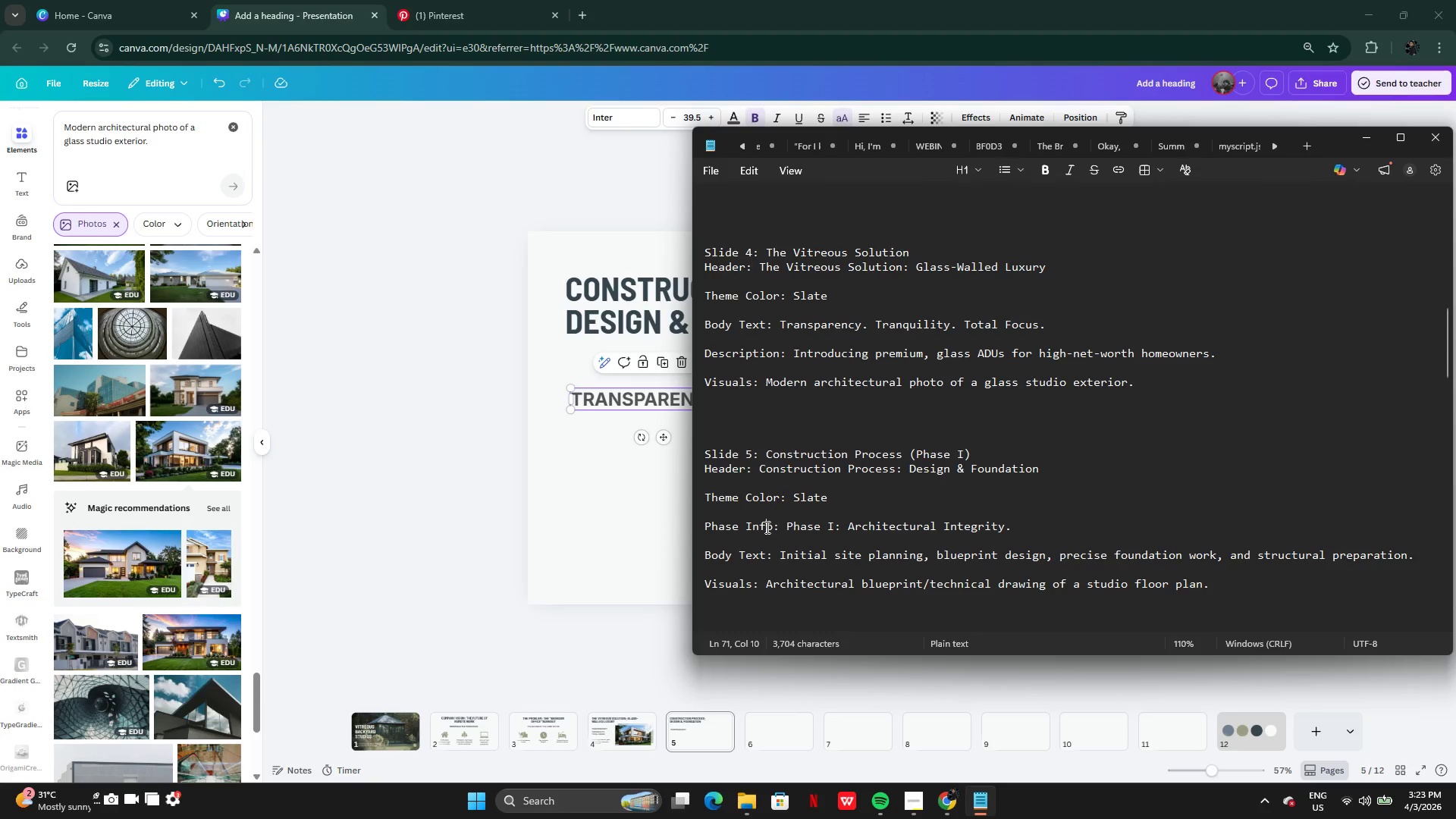 
double_click([789, 526])
 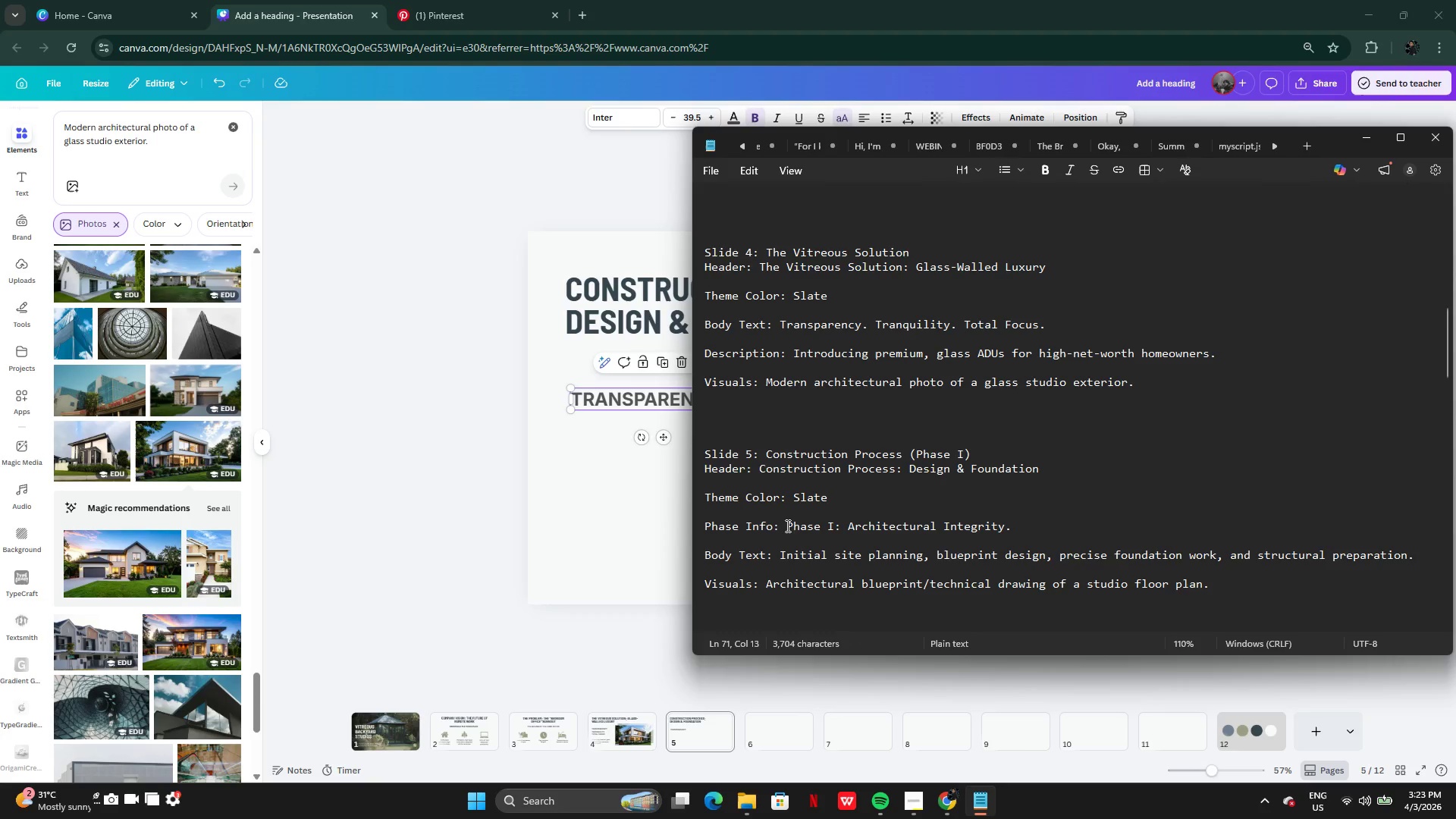 
left_click_drag(start_coordinate=[786, 526], to_coordinate=[1003, 535])
 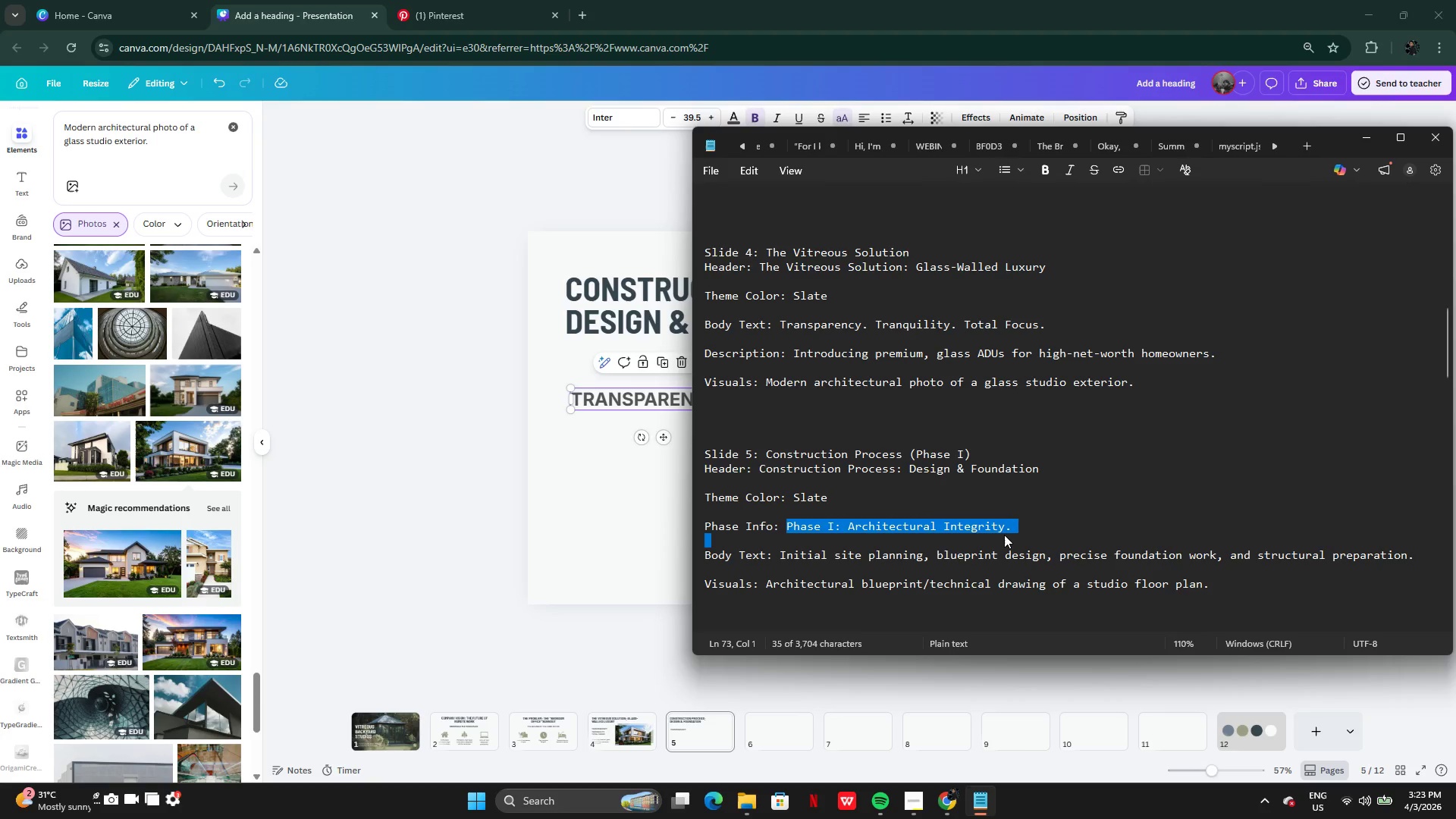 
key(Control+C)
 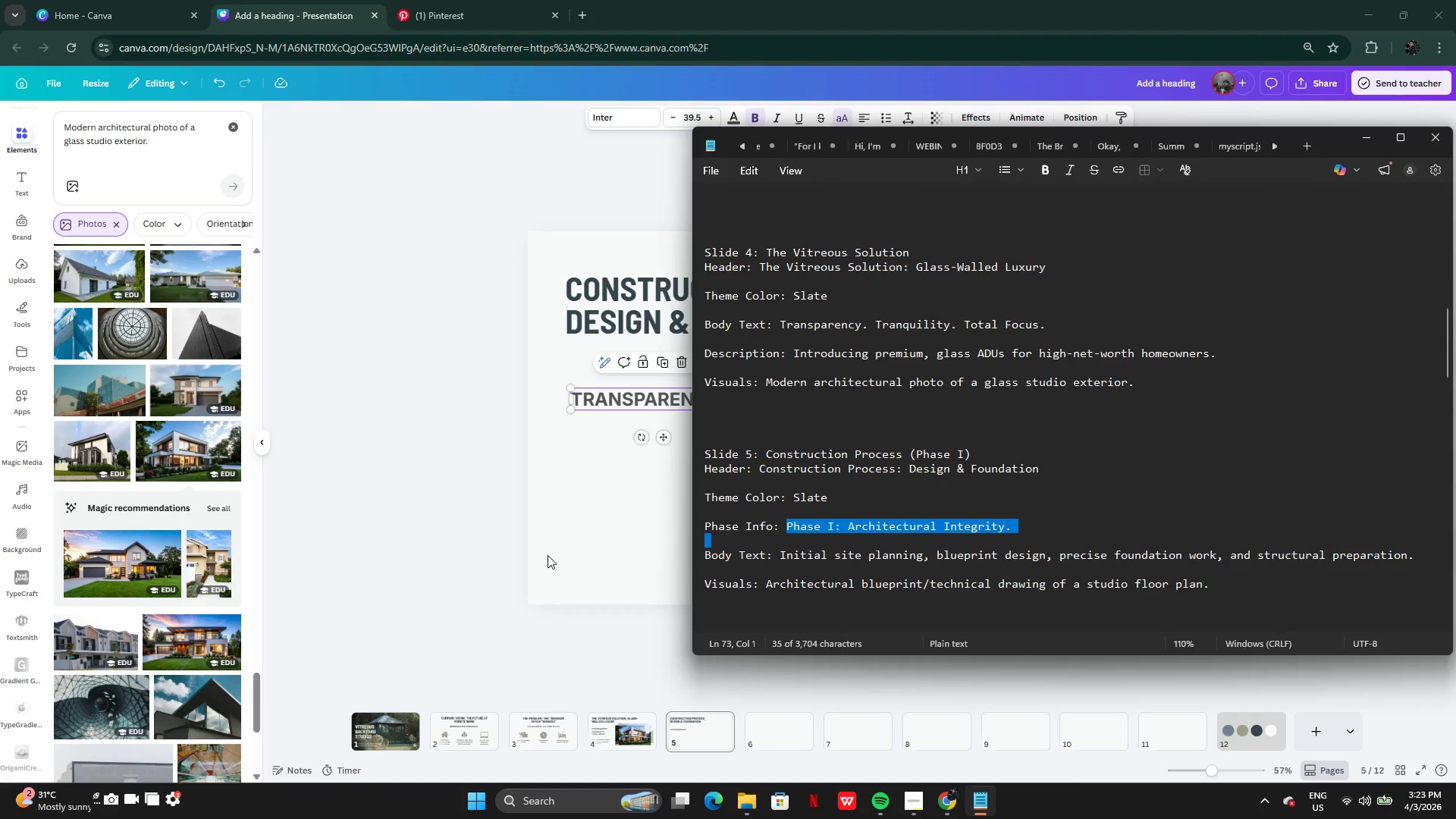 
left_click([548, 555])
 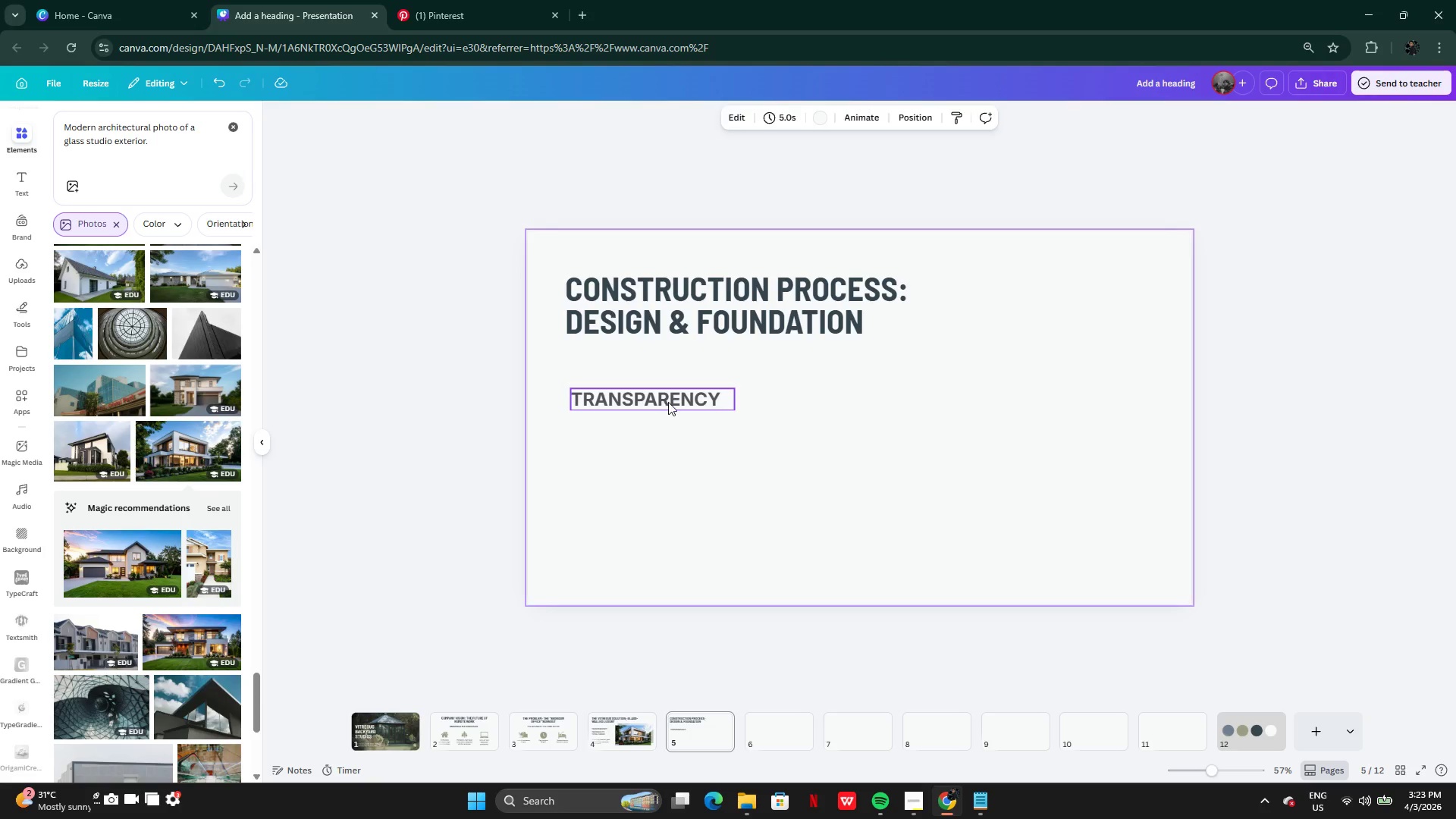 
double_click([668, 402])
 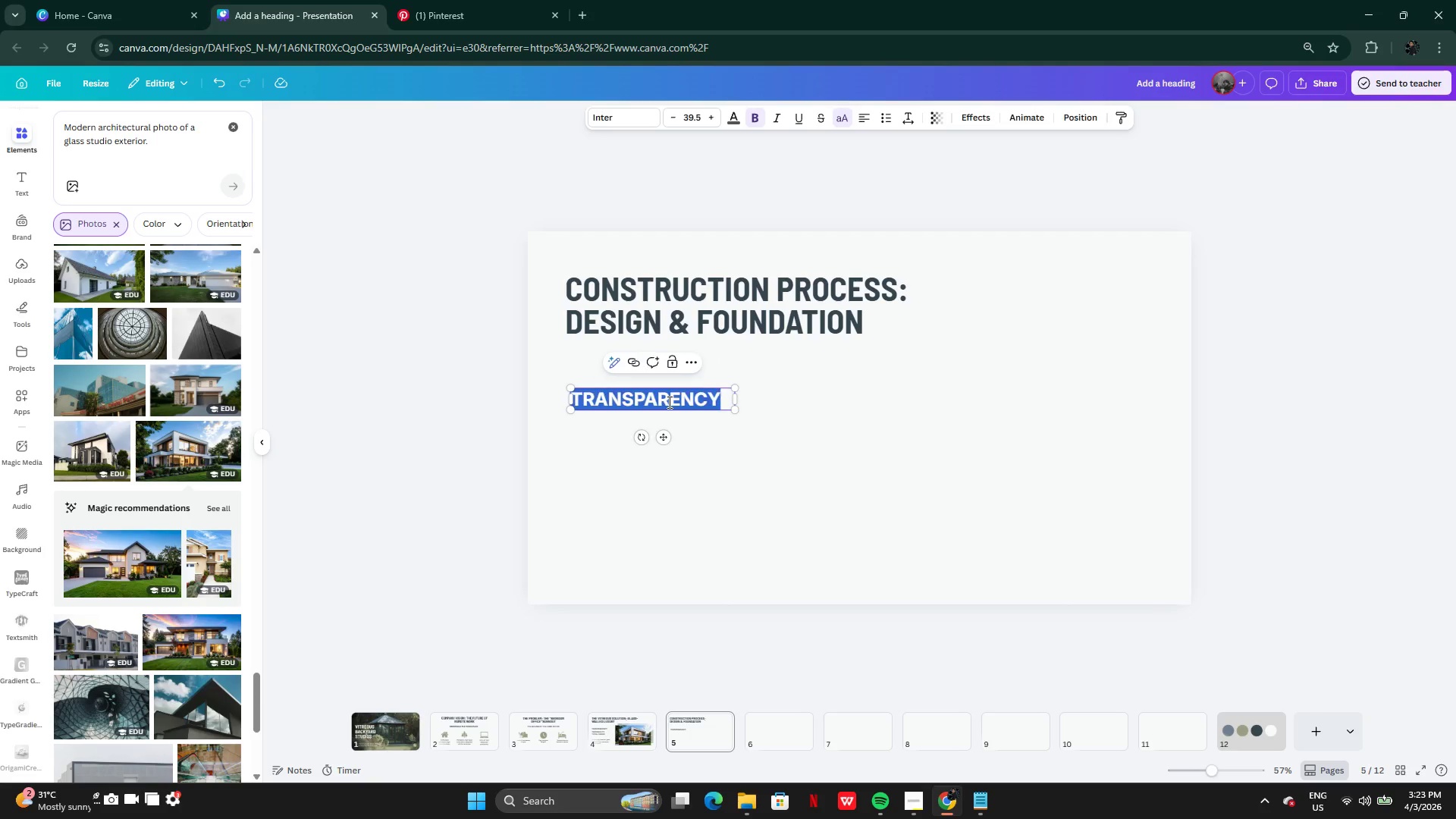 
key(Control+V)
 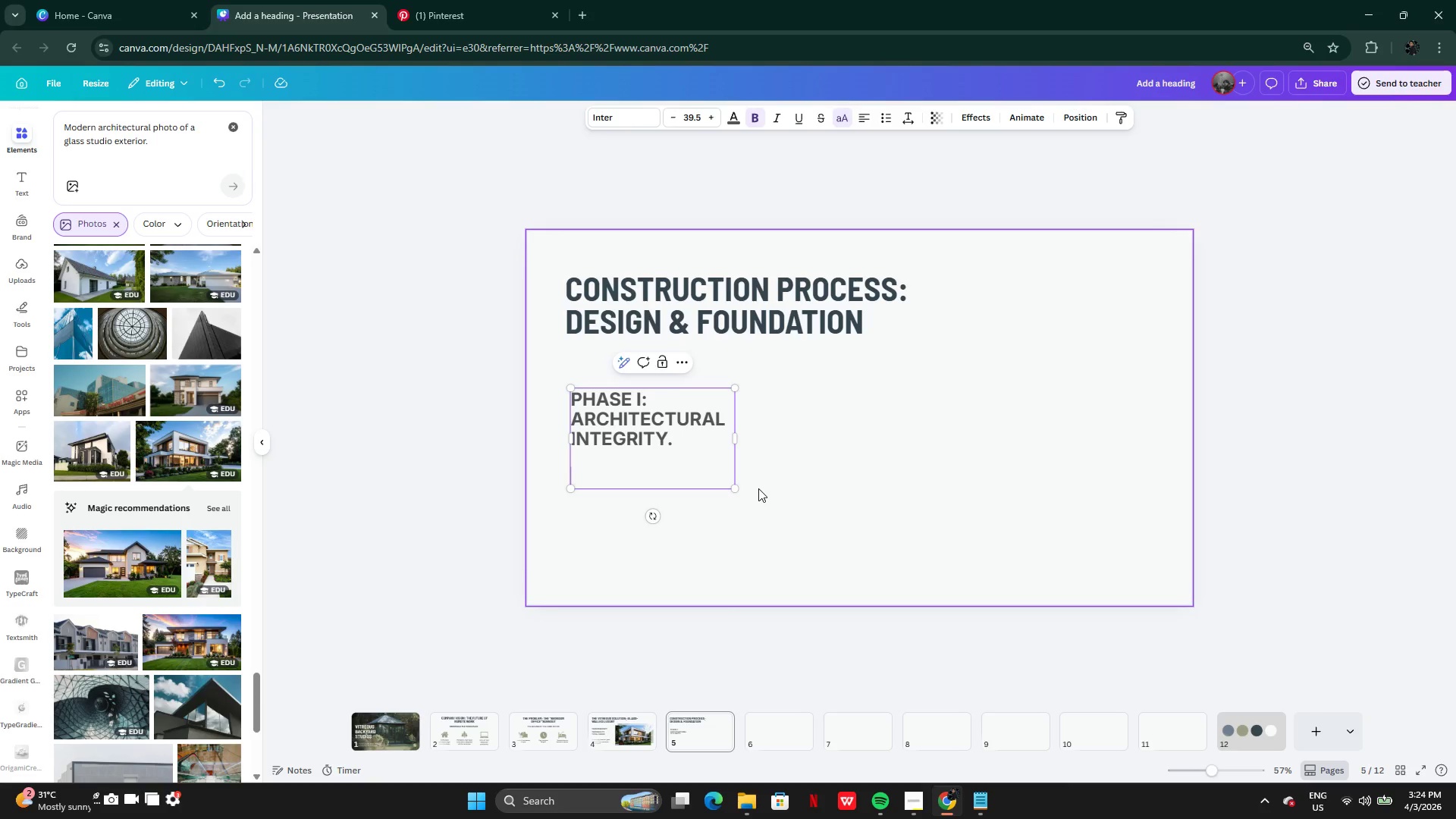 
left_click([758, 488])
 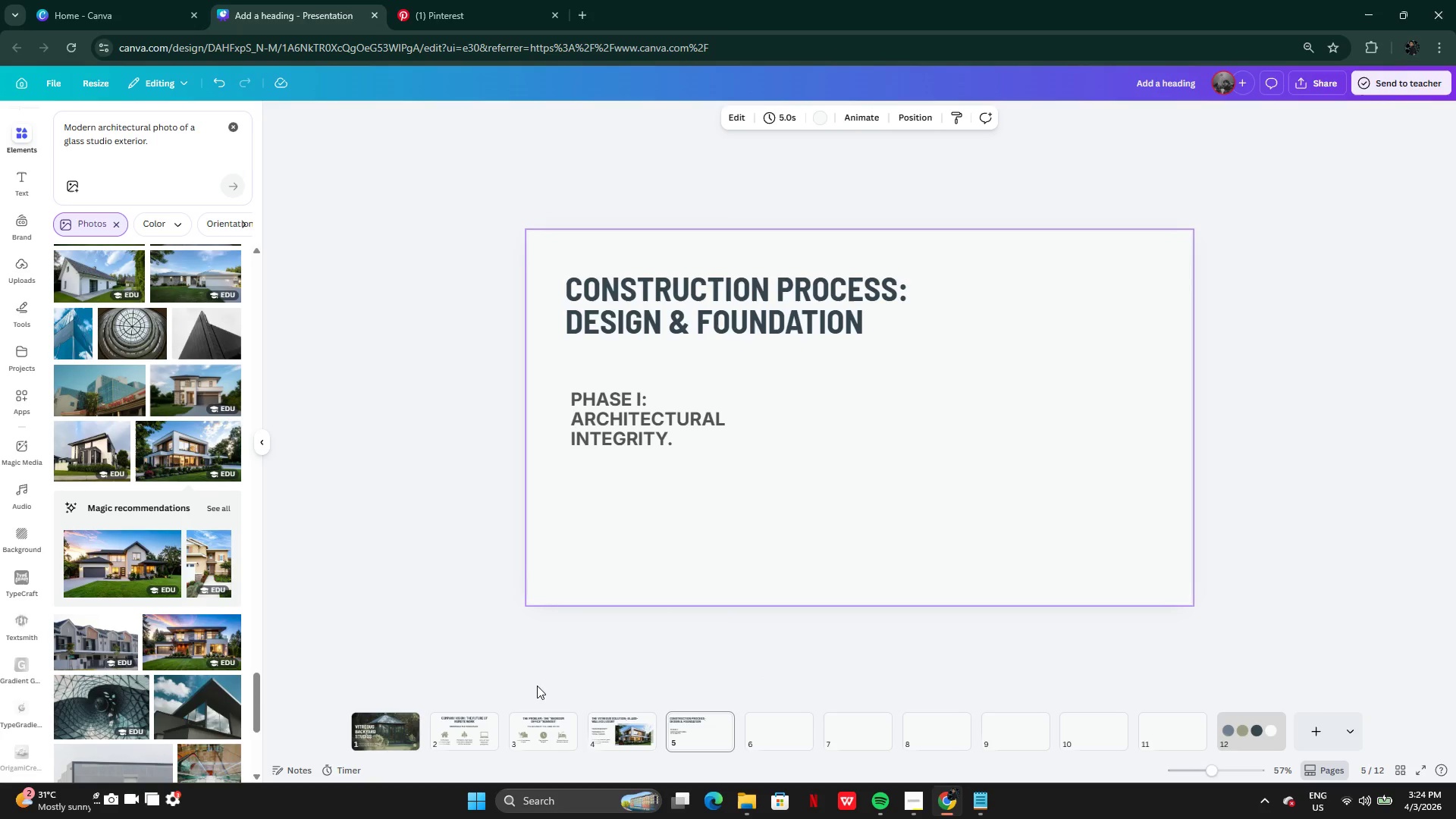 
left_click([612, 739])
 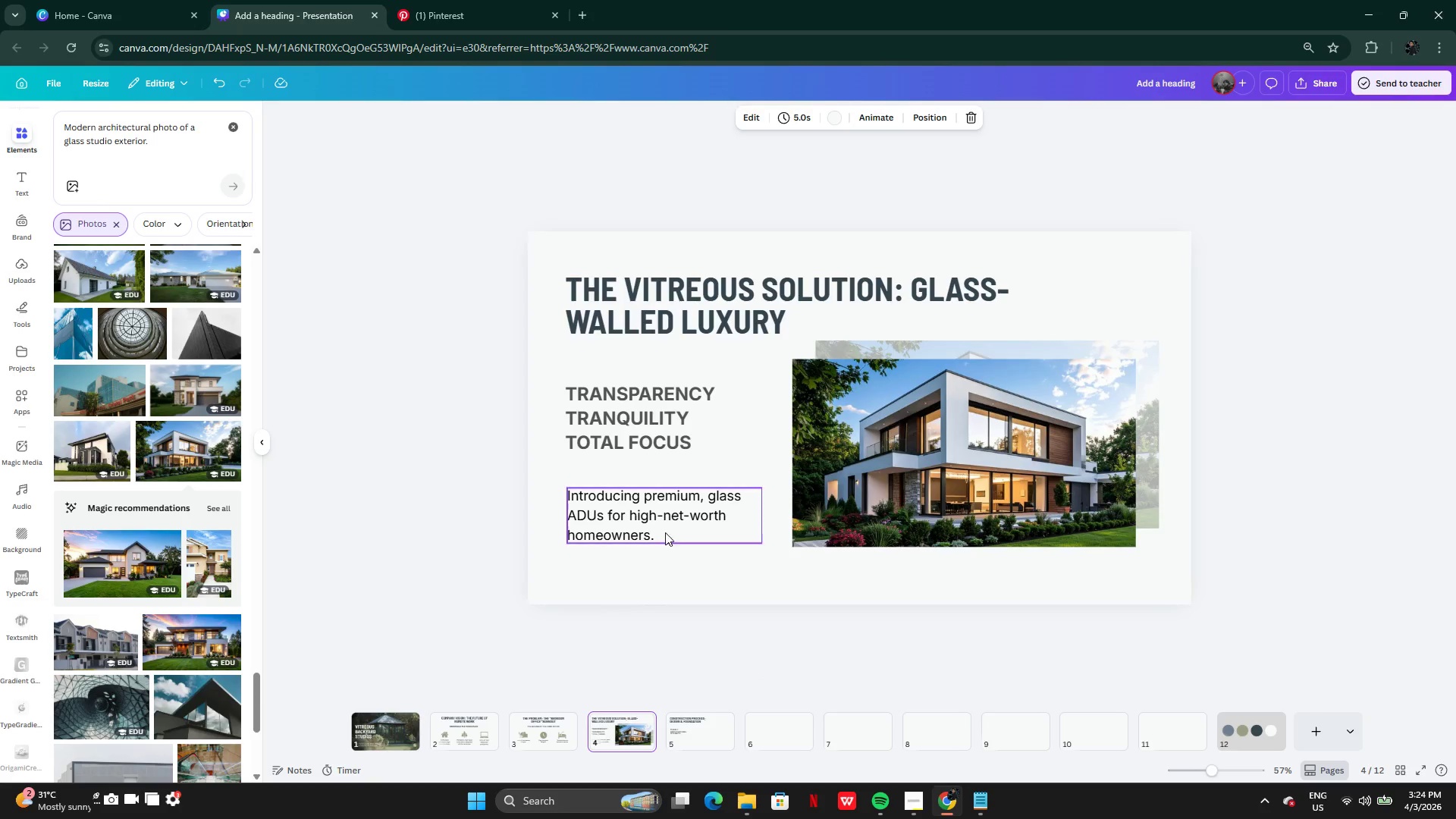 
left_click([664, 528])
 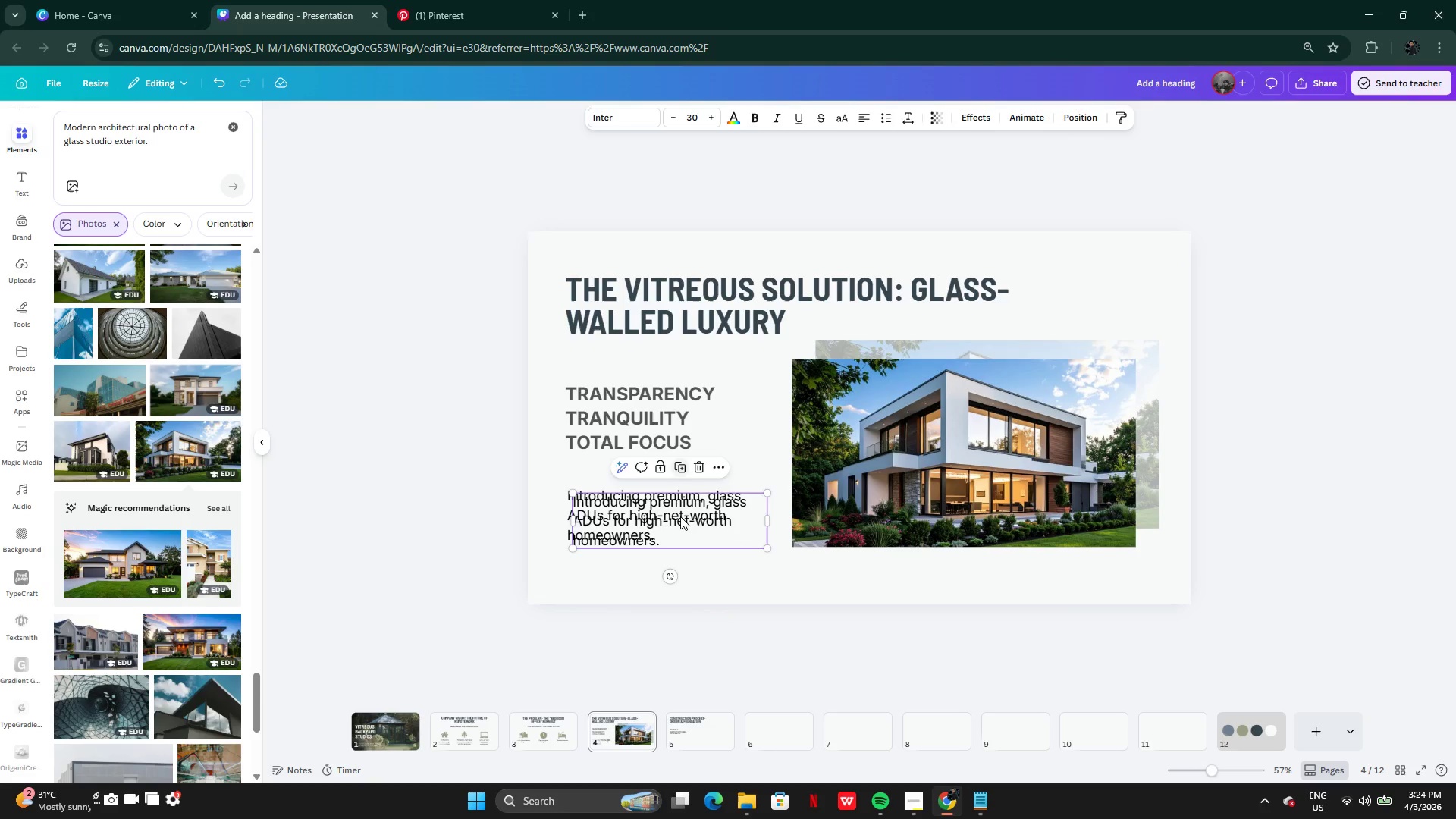 
left_click_drag(start_coordinate=[671, 518], to_coordinate=[679, 719])
 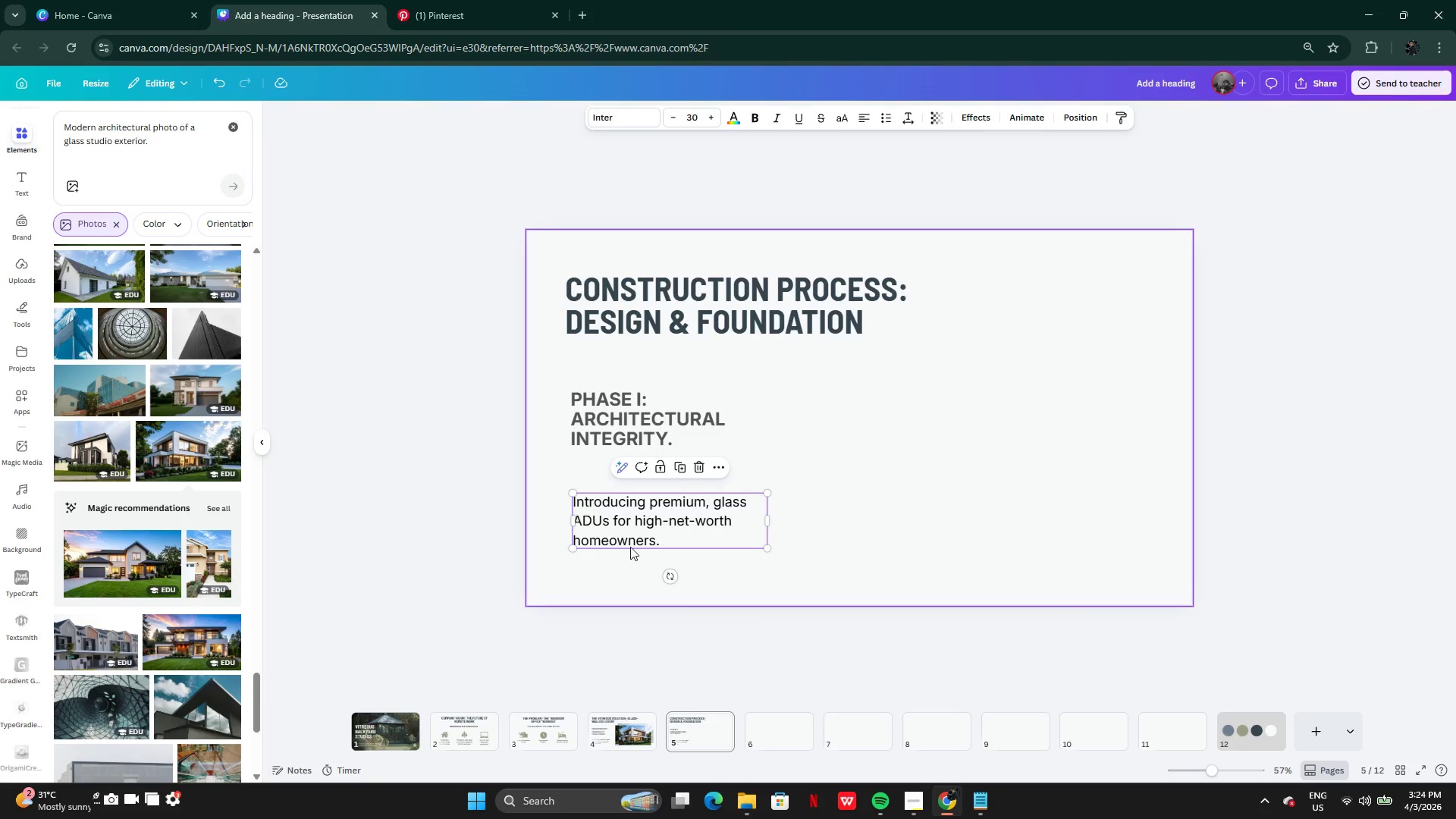 
left_click_drag(start_coordinate=[667, 538], to_coordinate=[660, 535])
 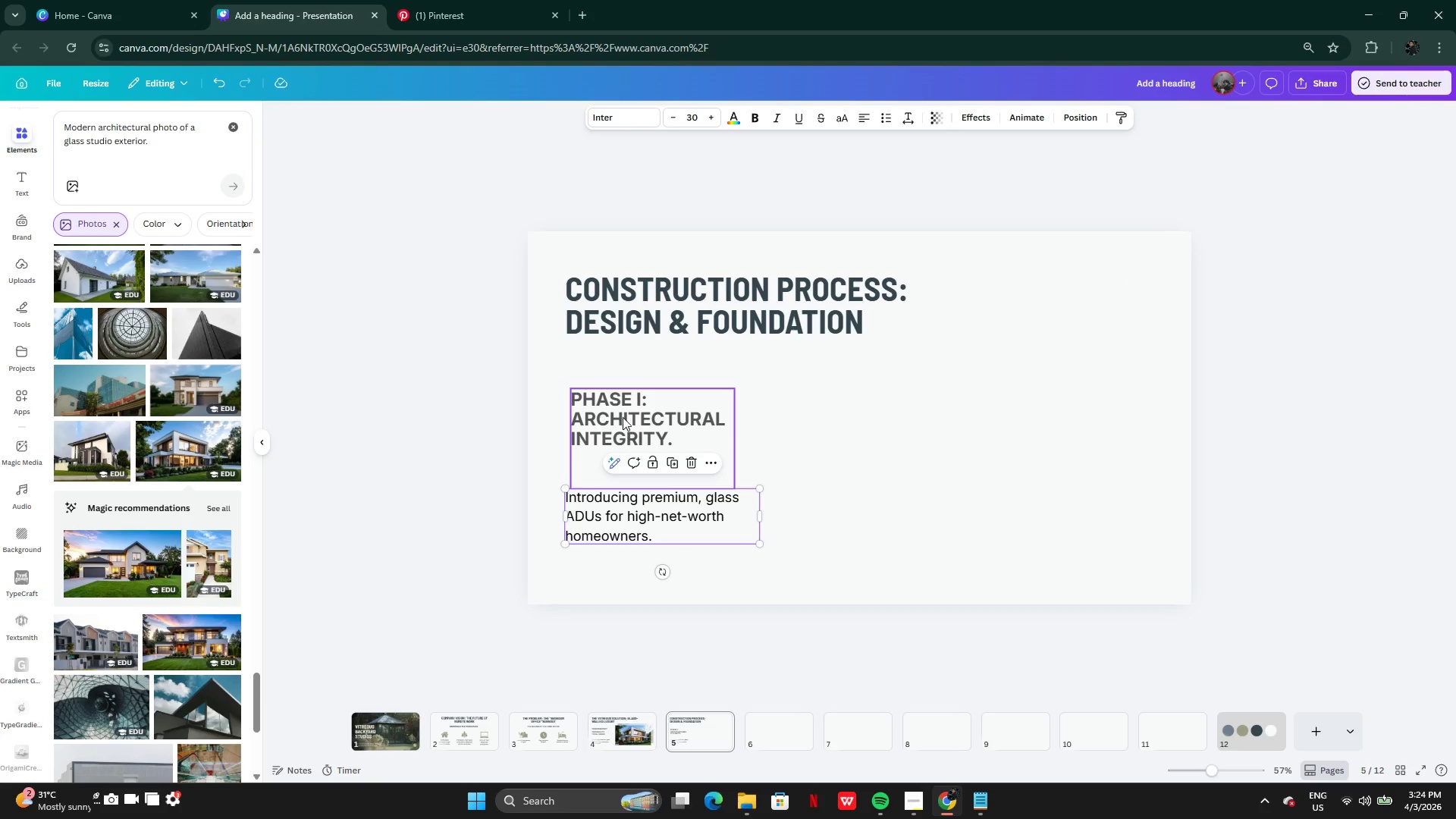 
left_click([623, 416])
 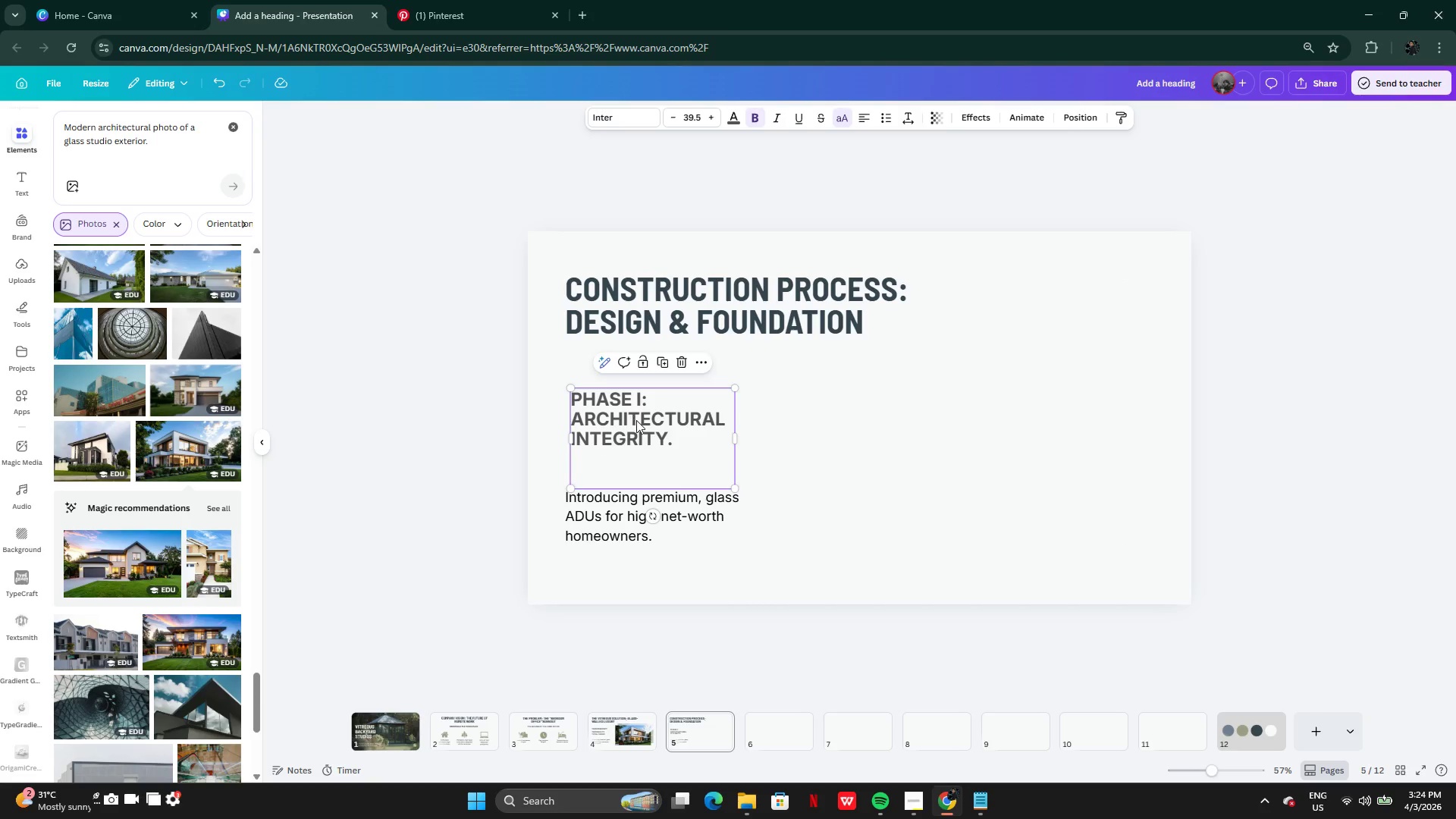 
left_click_drag(start_coordinate=[636, 420], to_coordinate=[629, 448])
 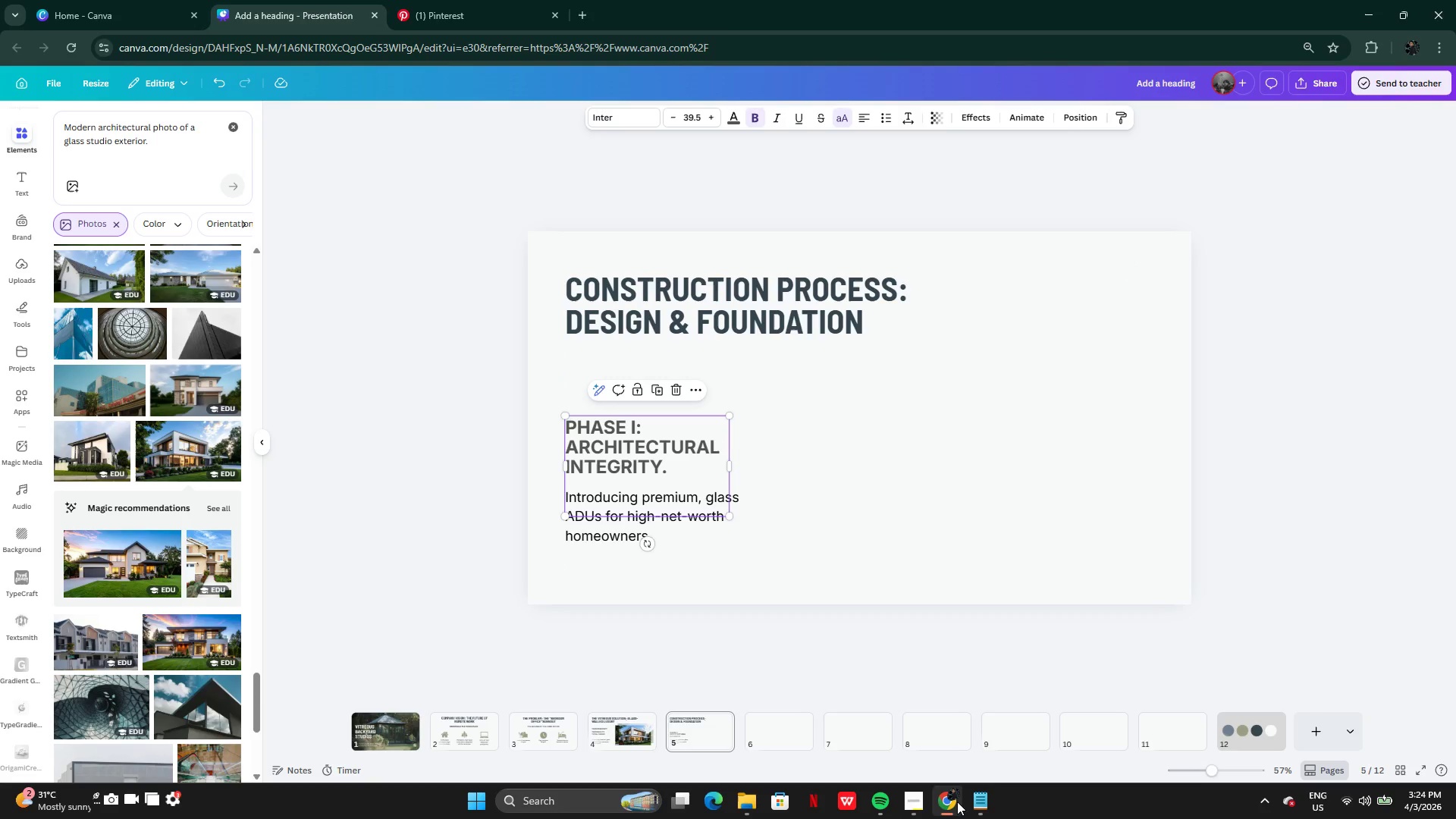 
left_click([969, 801])
 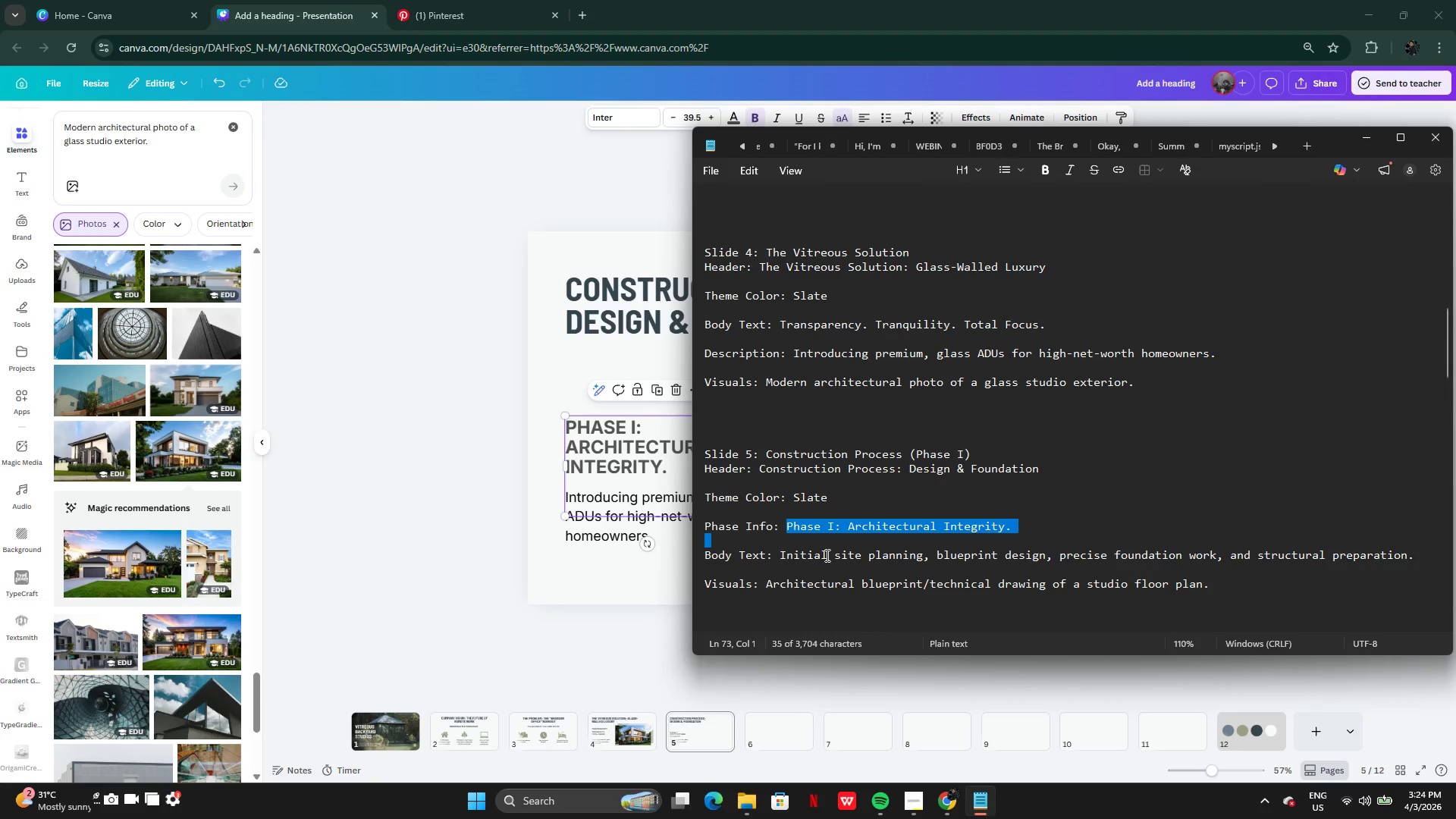 
left_click([822, 558])
 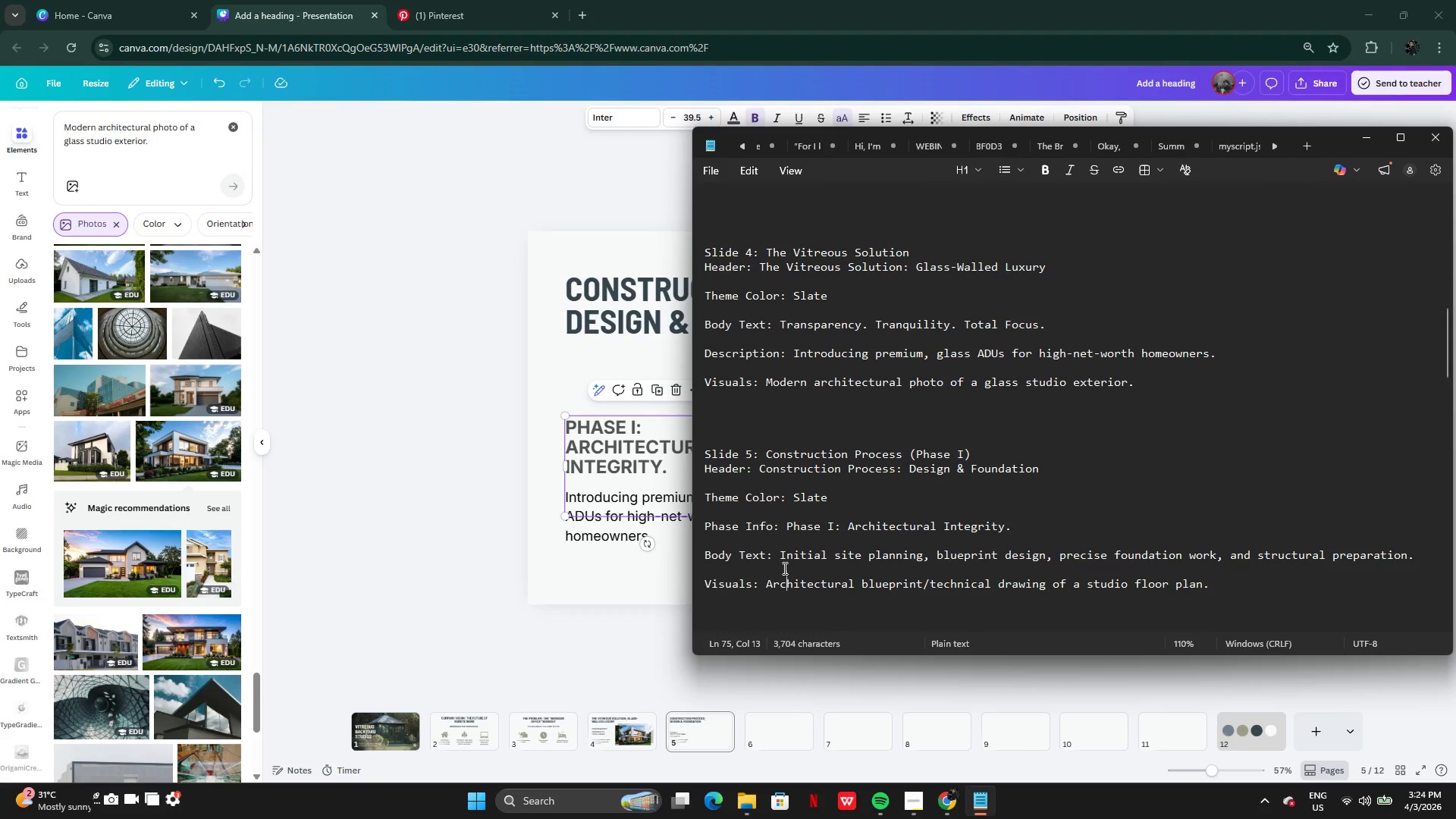 
left_click([782, 556])
 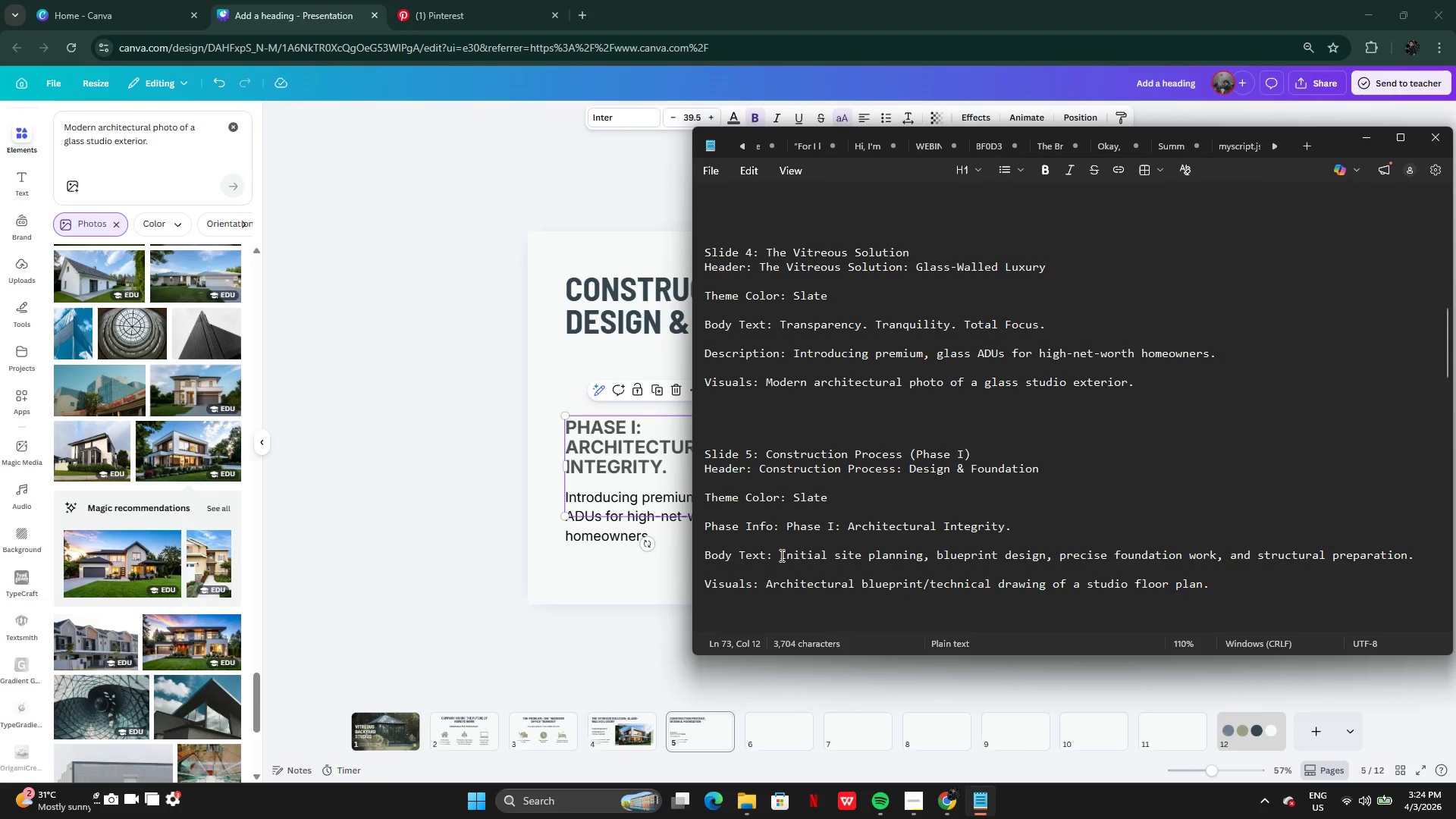 
left_click_drag(start_coordinate=[781, 555], to_coordinate=[1442, 552])
 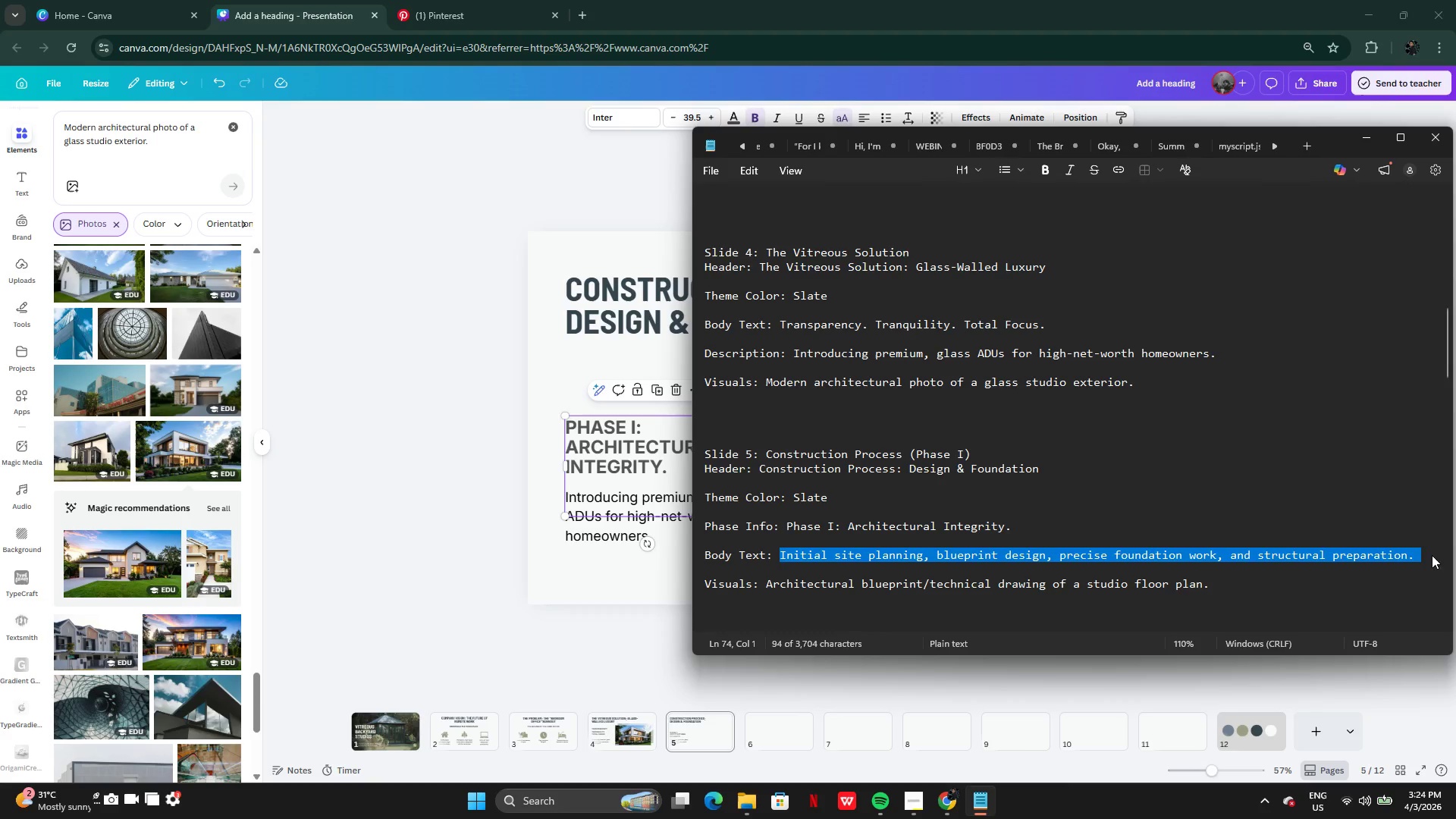 
key(Control+C)
 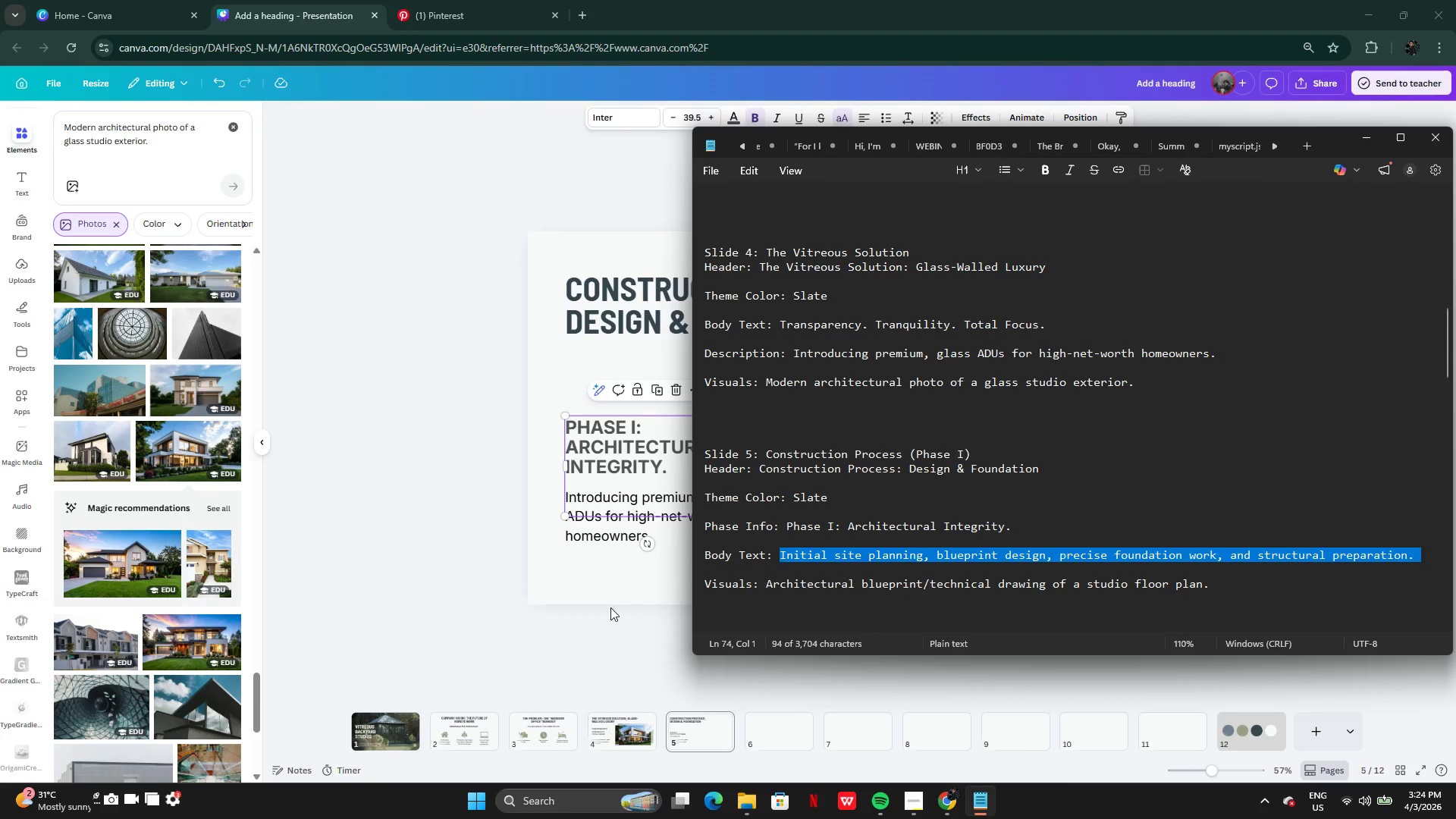 
left_click([598, 601])
 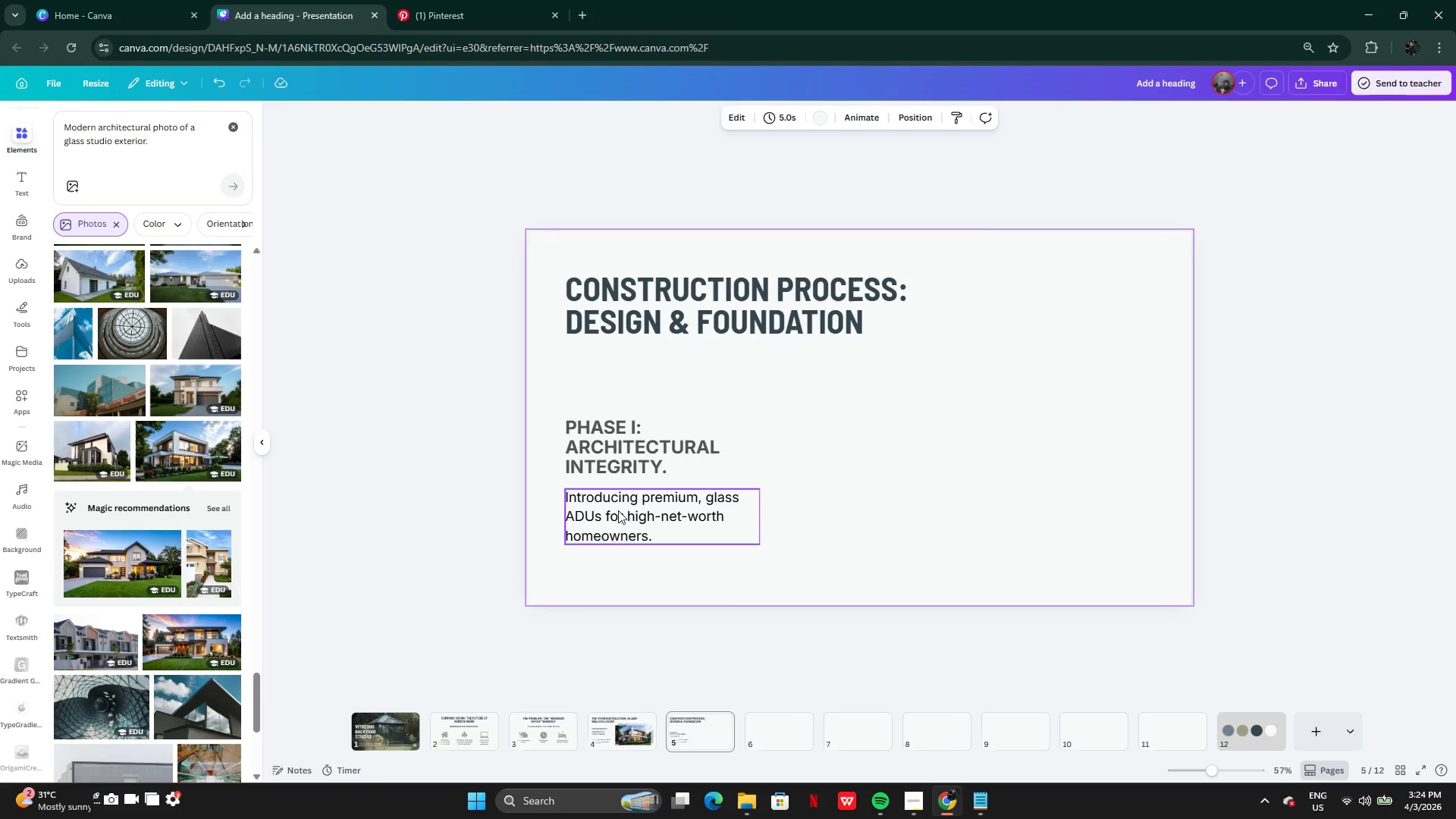 
double_click([618, 510])
 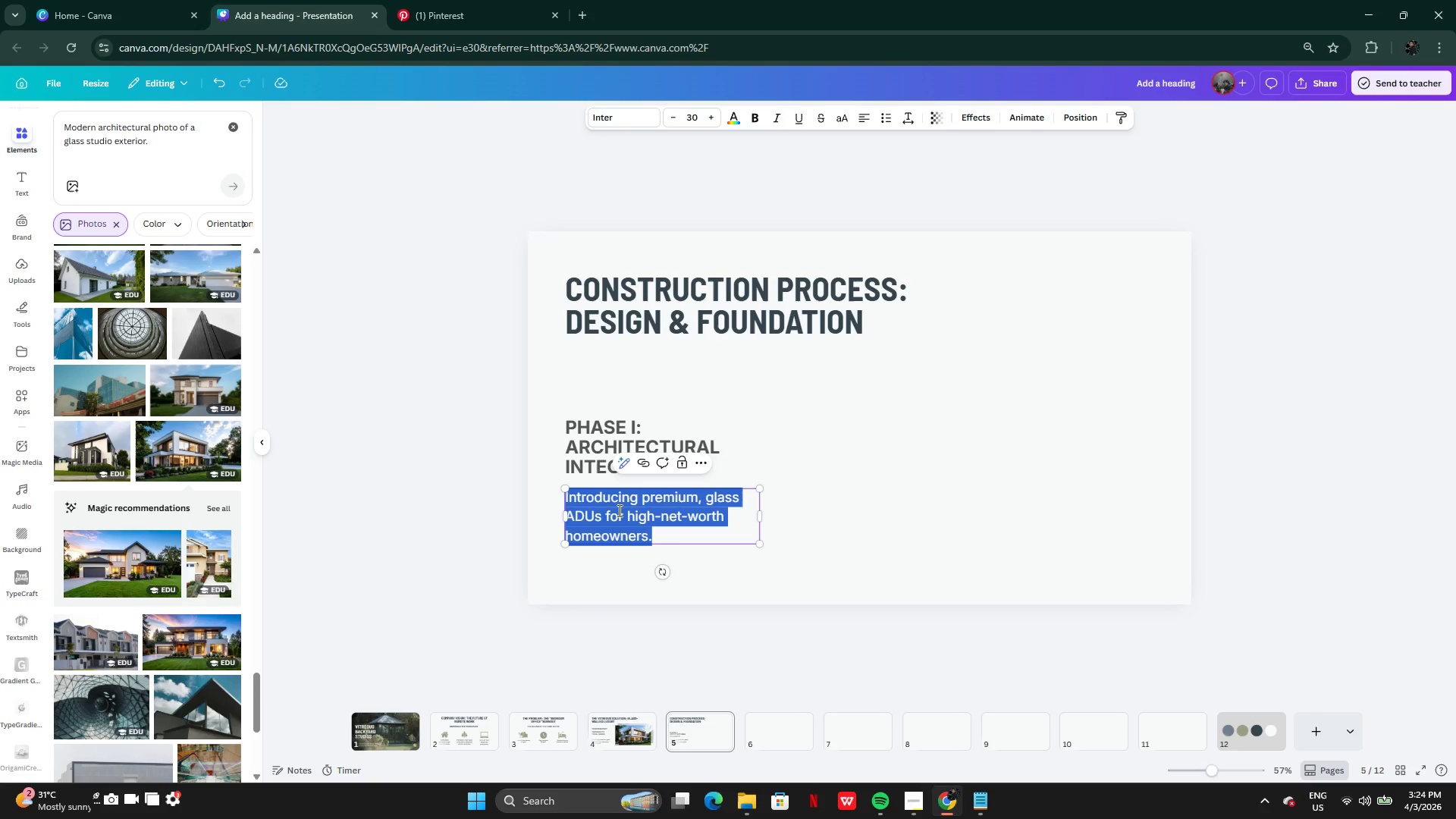 
key(Control+V)
 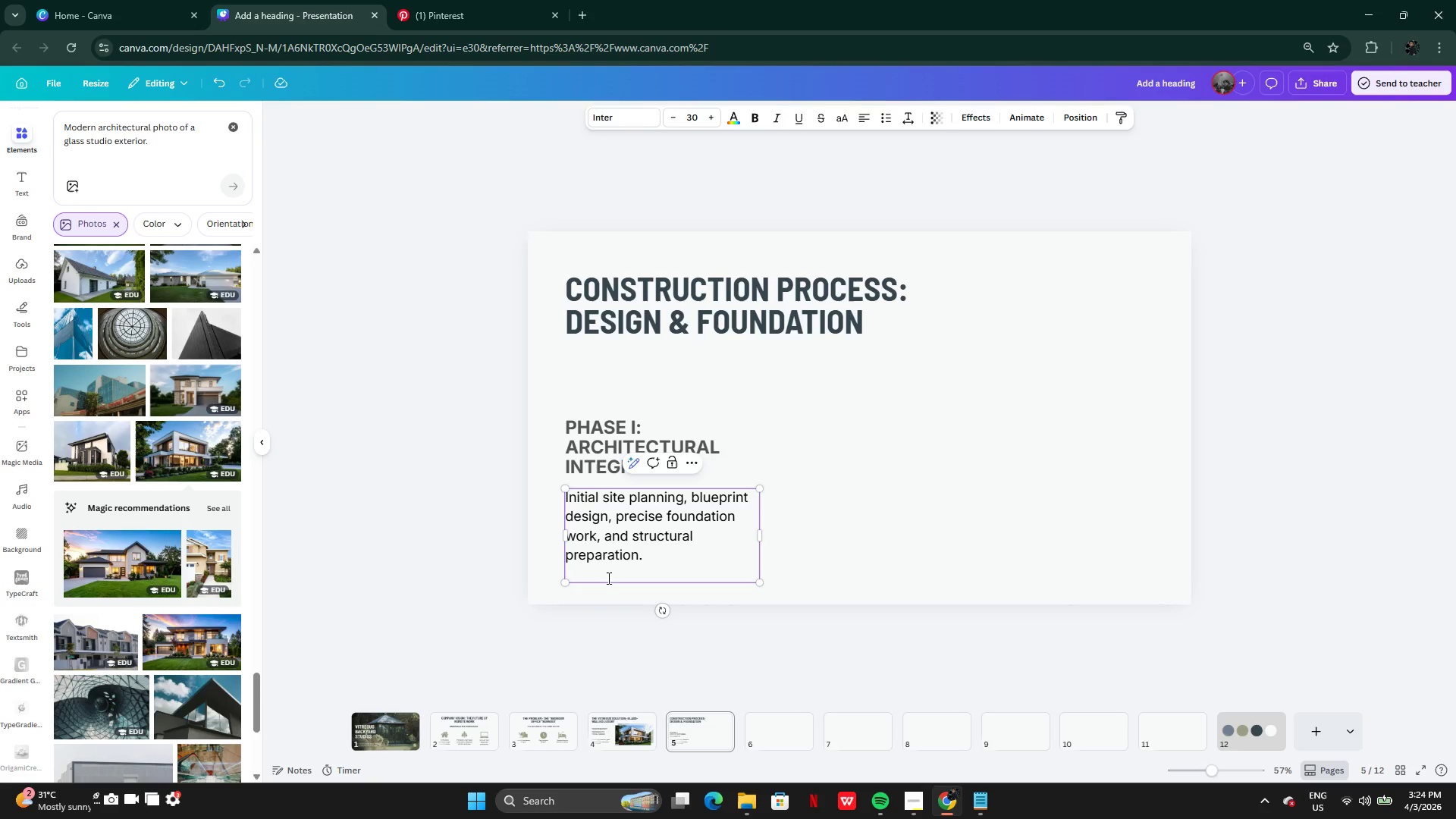 
left_click([607, 577])
 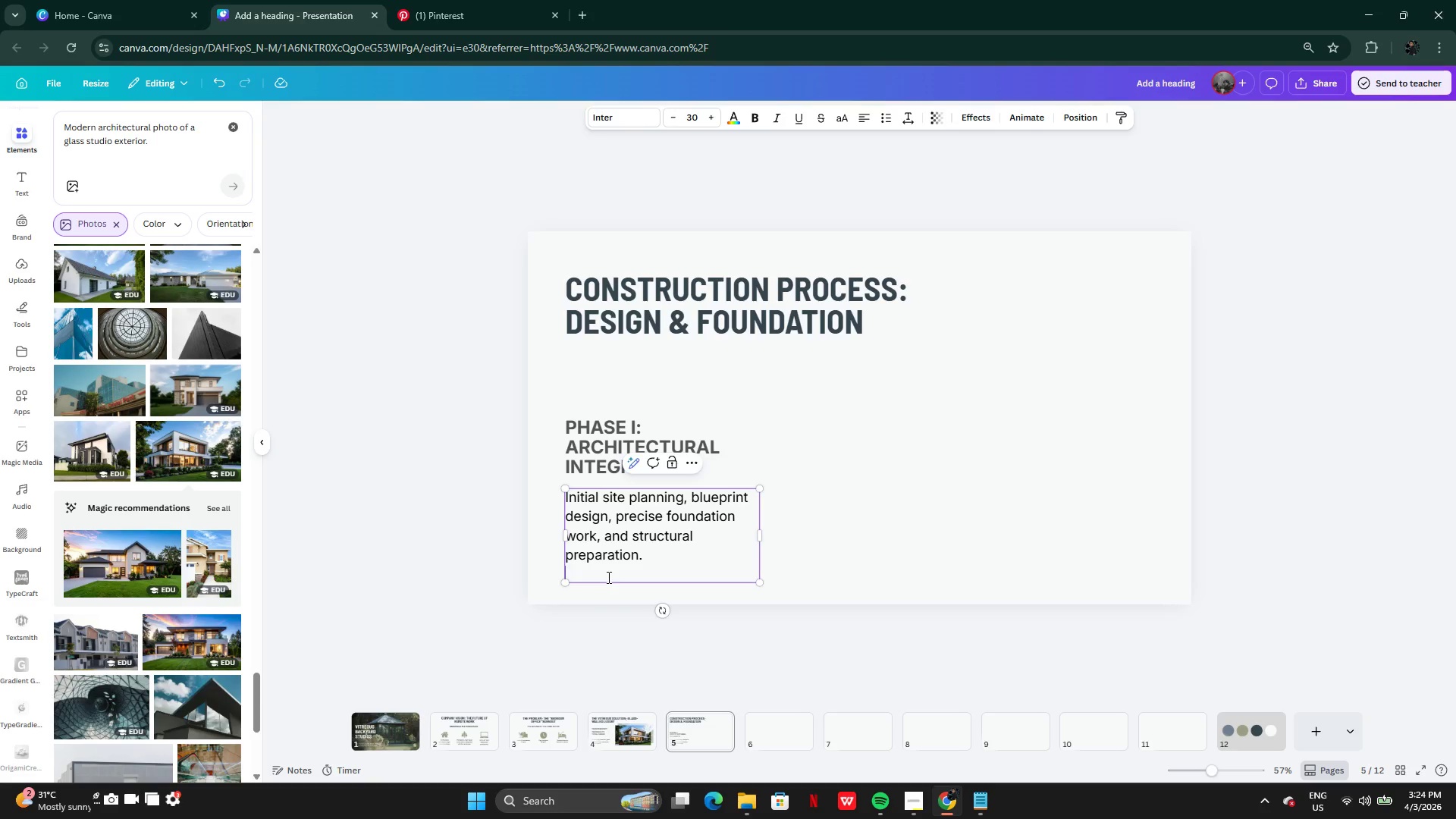 
key(Backspace)
 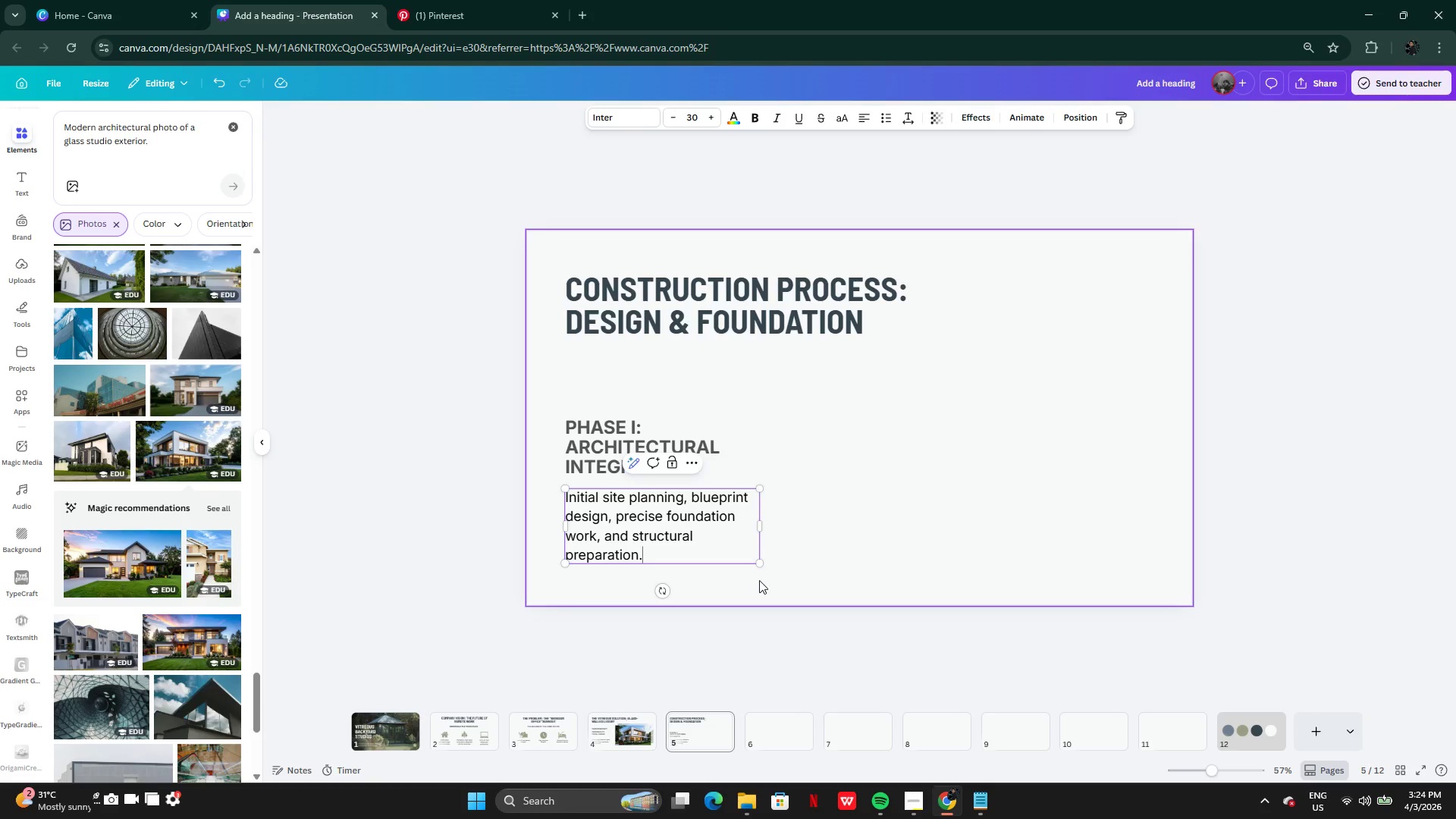 
left_click([799, 574])
 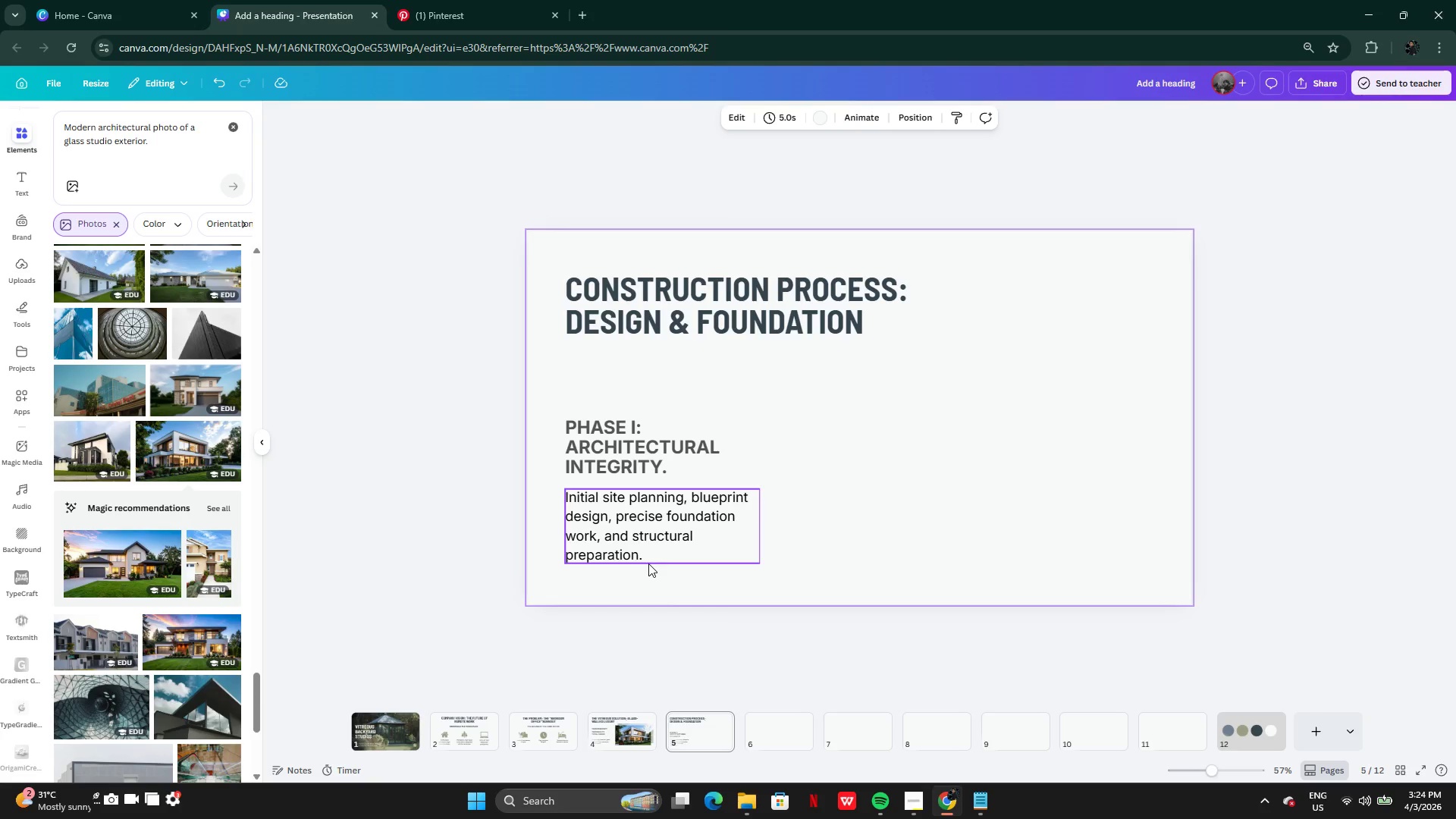 
wait(7.19)
 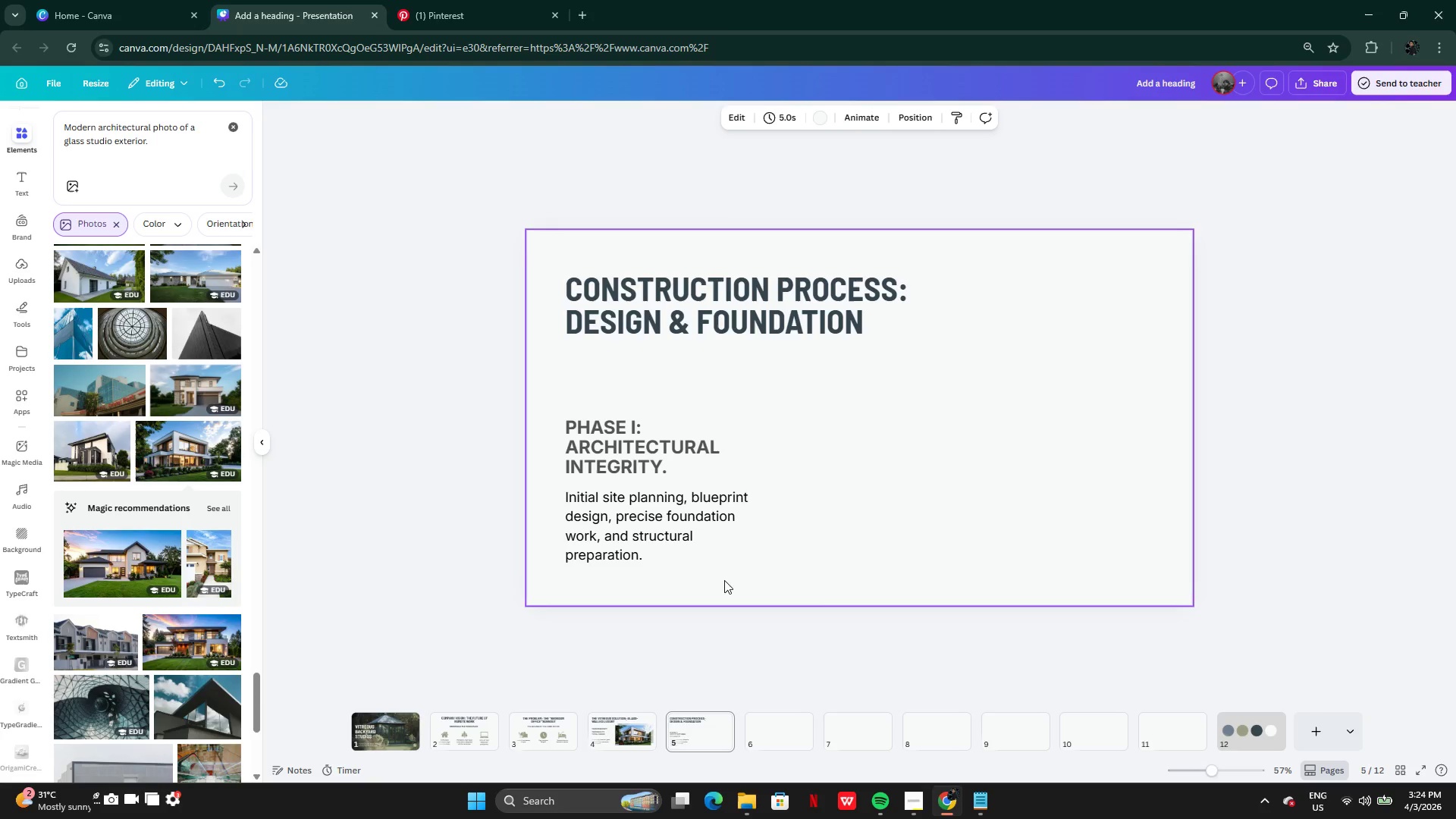 
left_click([984, 807])
 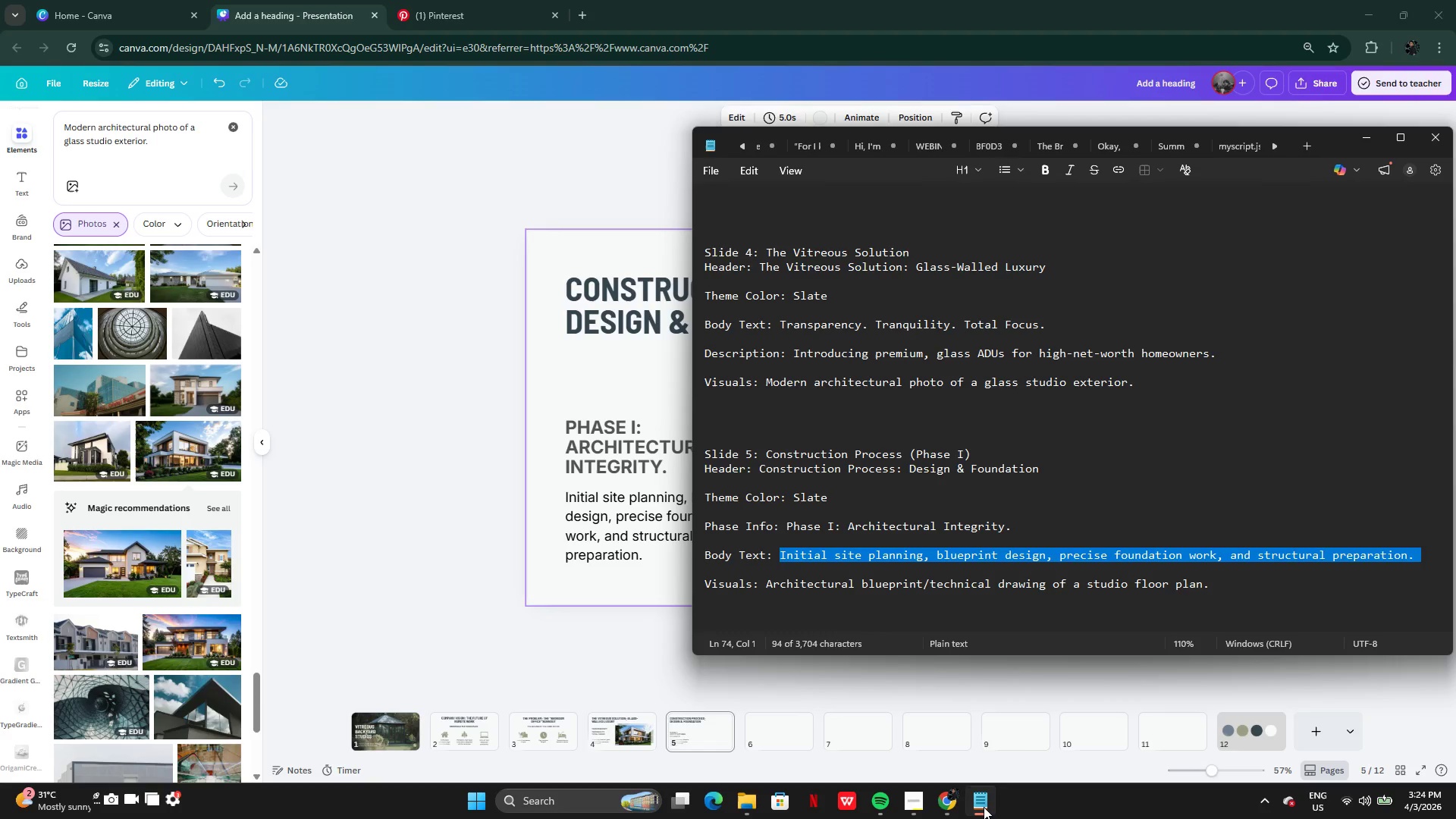 
left_click([984, 807])
 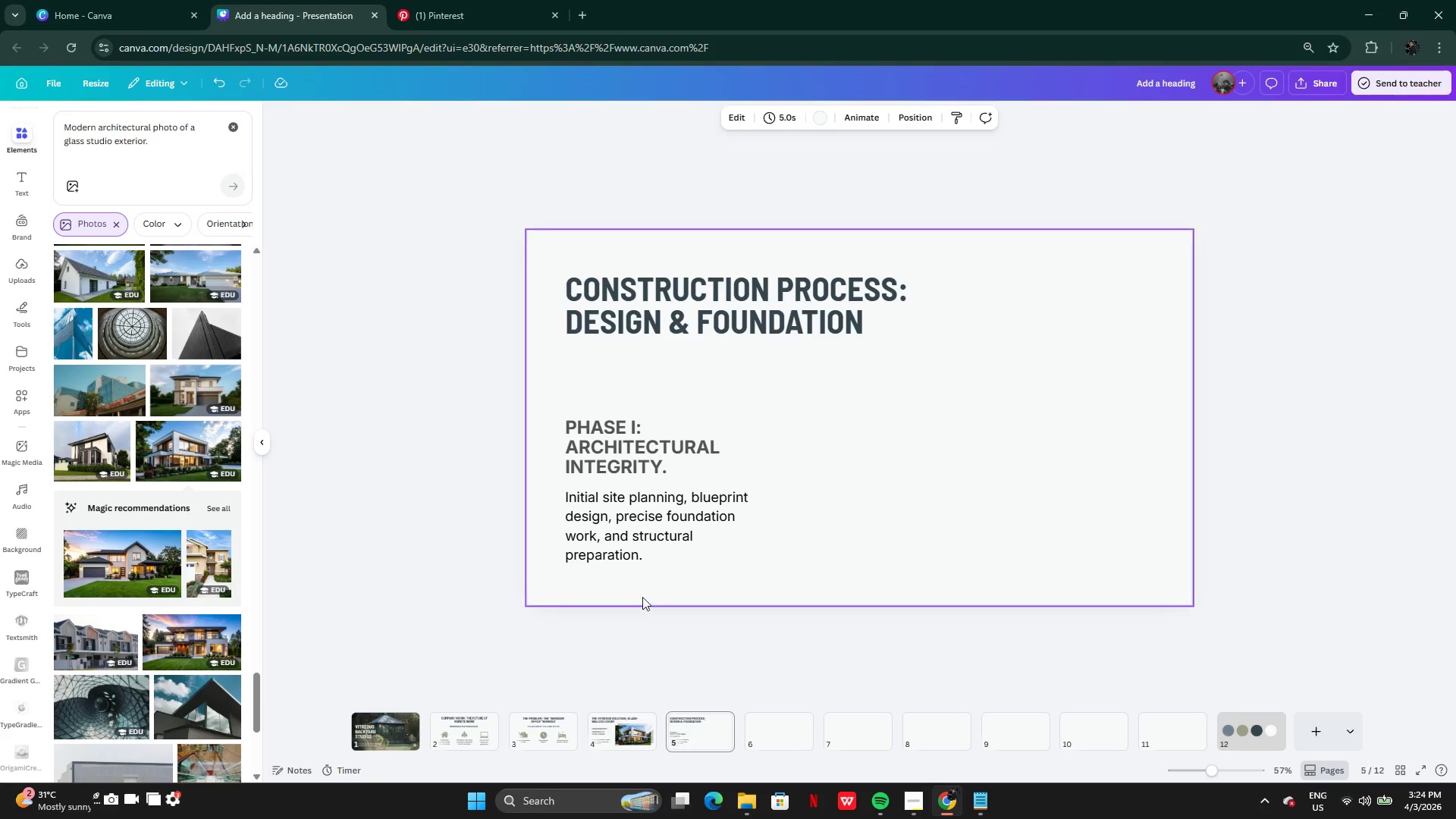 
left_click([975, 802])
 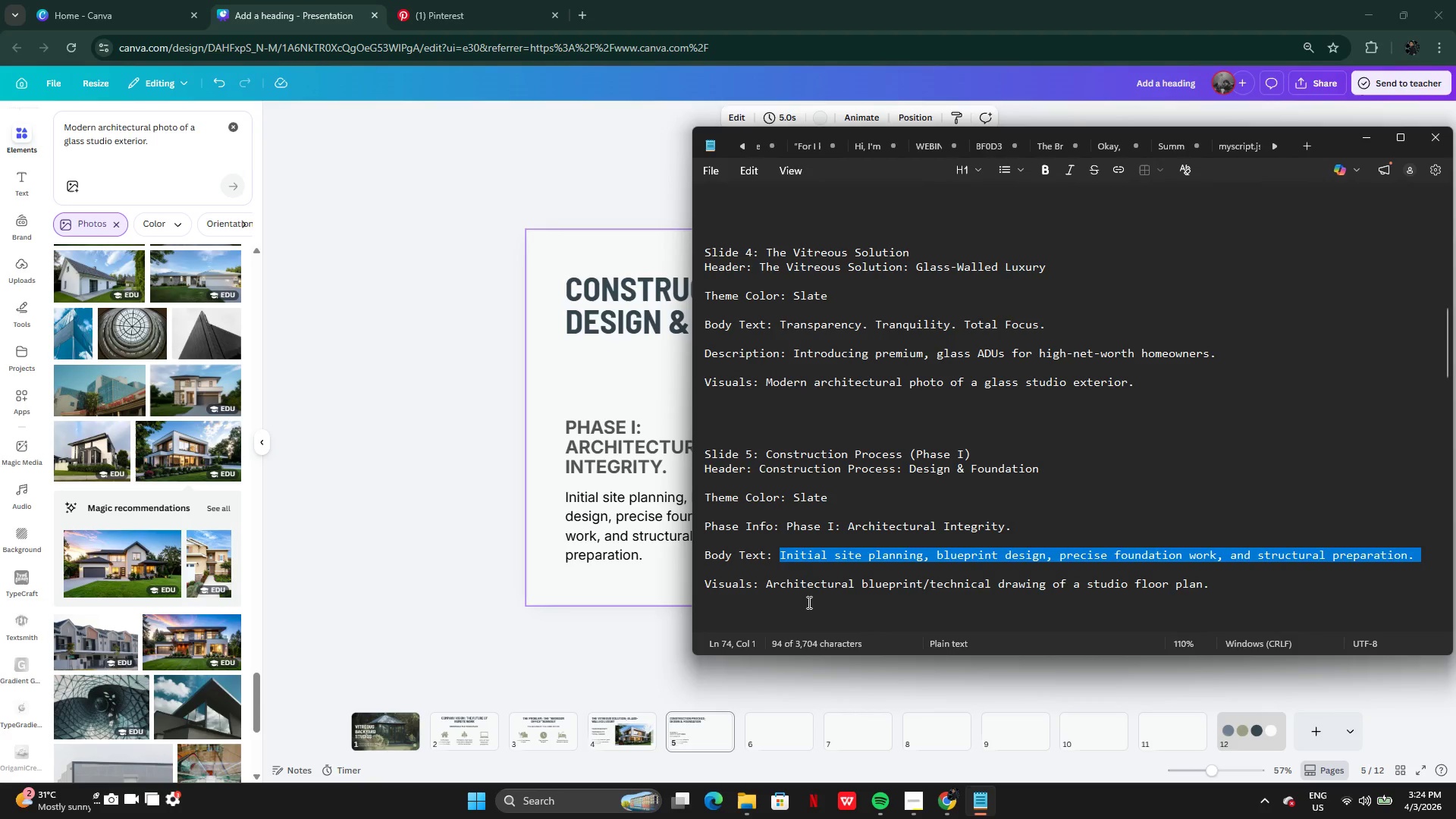 
left_click([745, 592])
 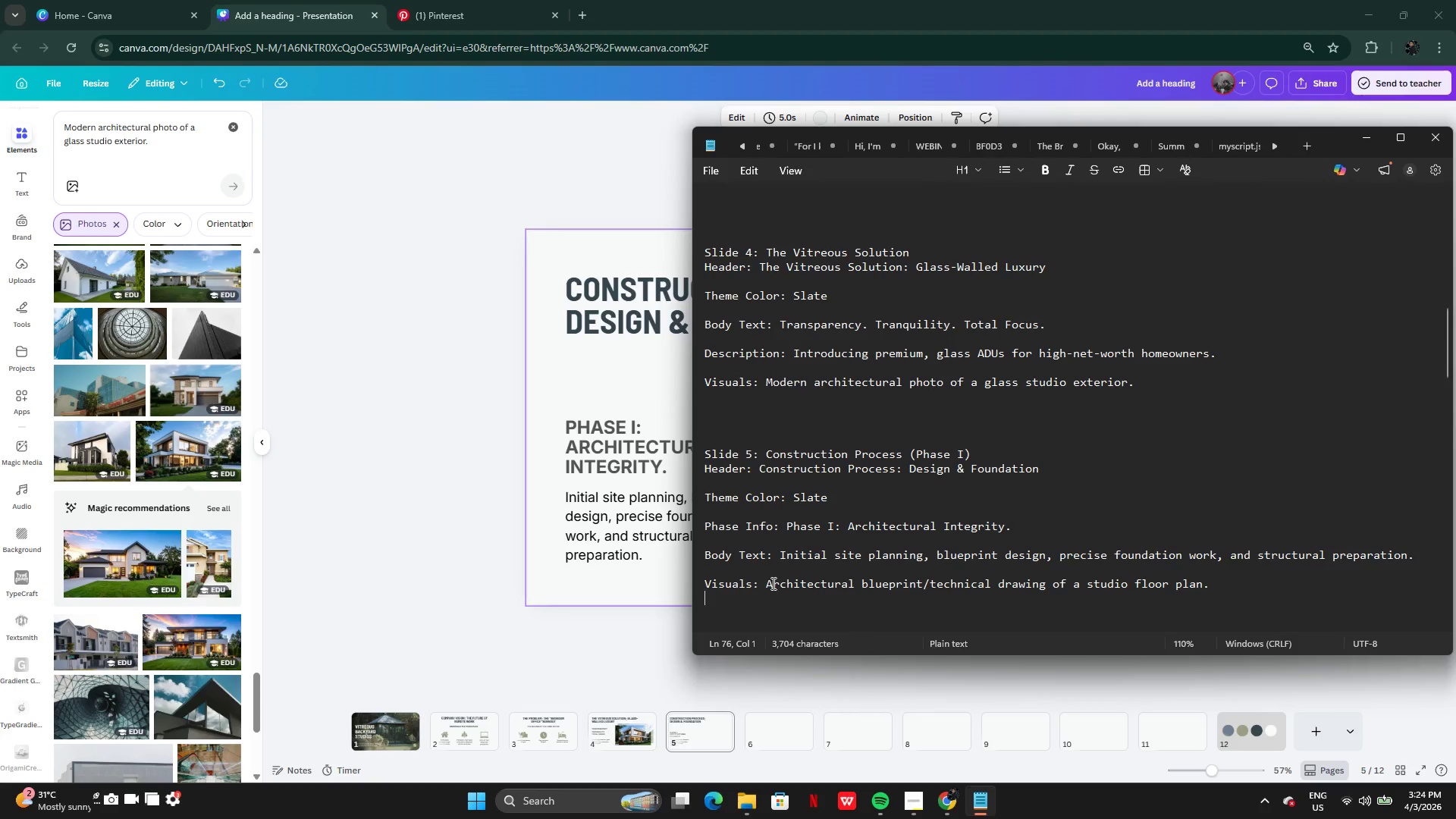 
left_click([772, 583])
 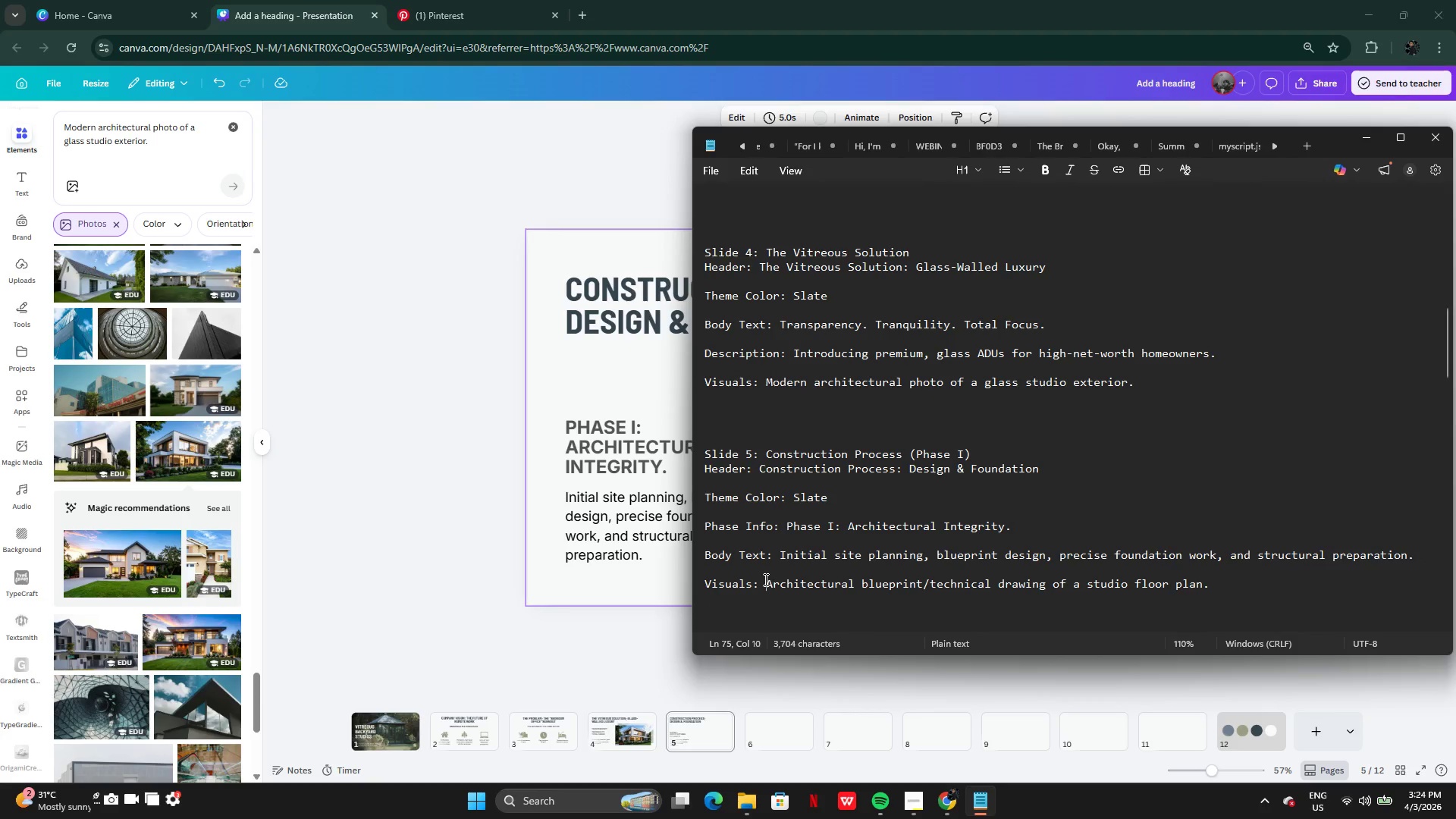 
left_click_drag(start_coordinate=[764, 579], to_coordinate=[1215, 588])
 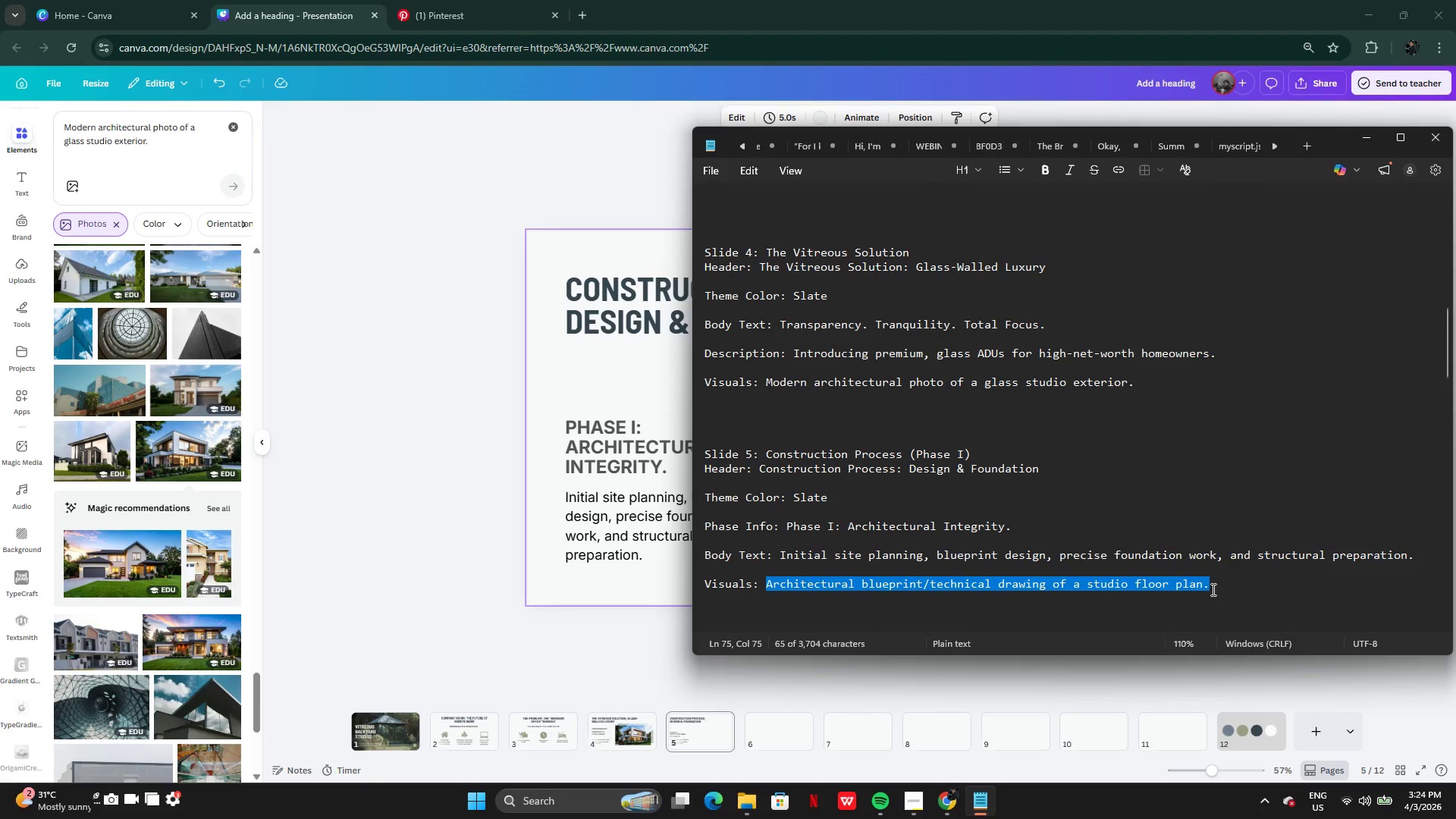 
key(Control+C)
 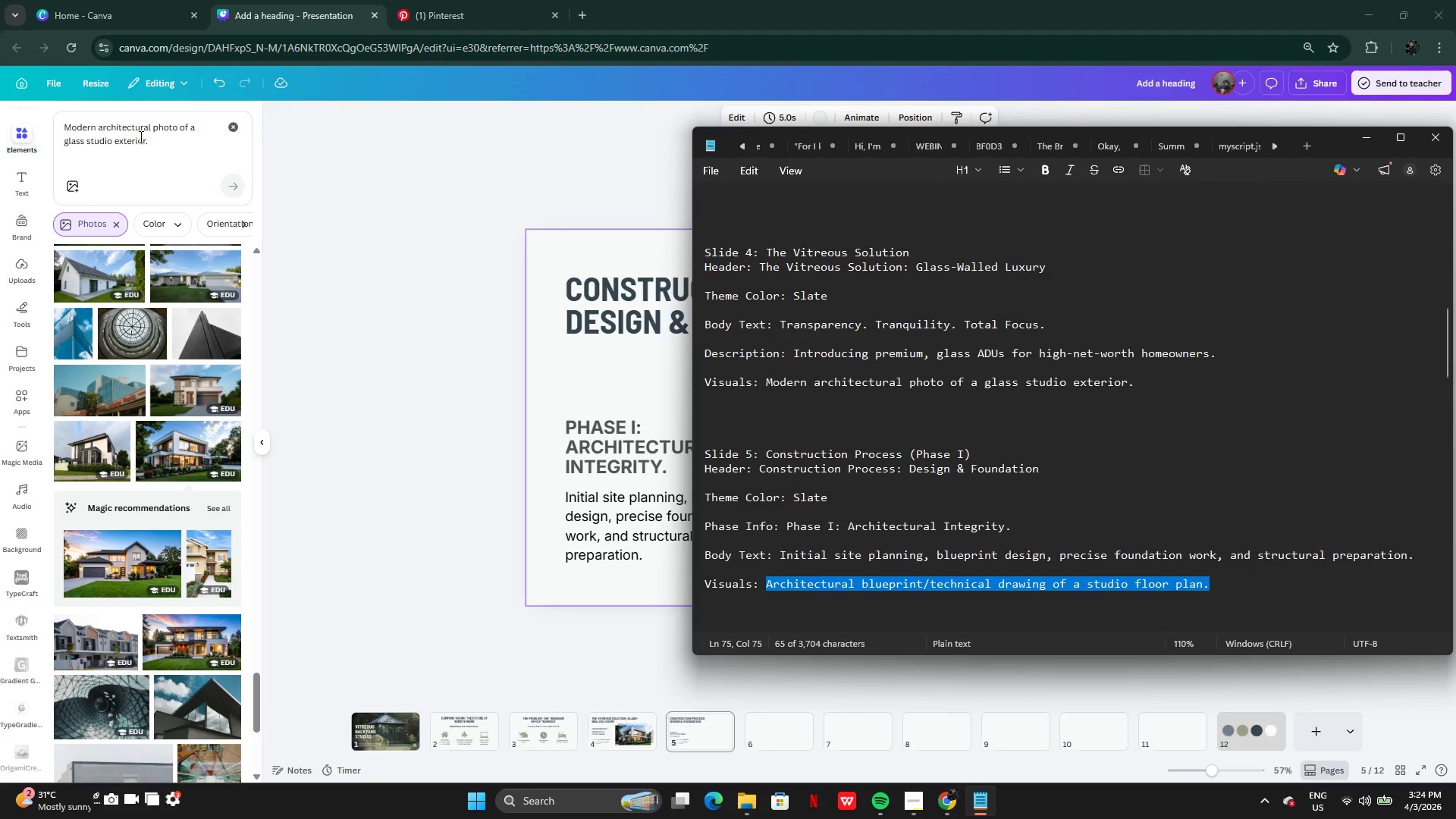 
double_click([140, 136])
 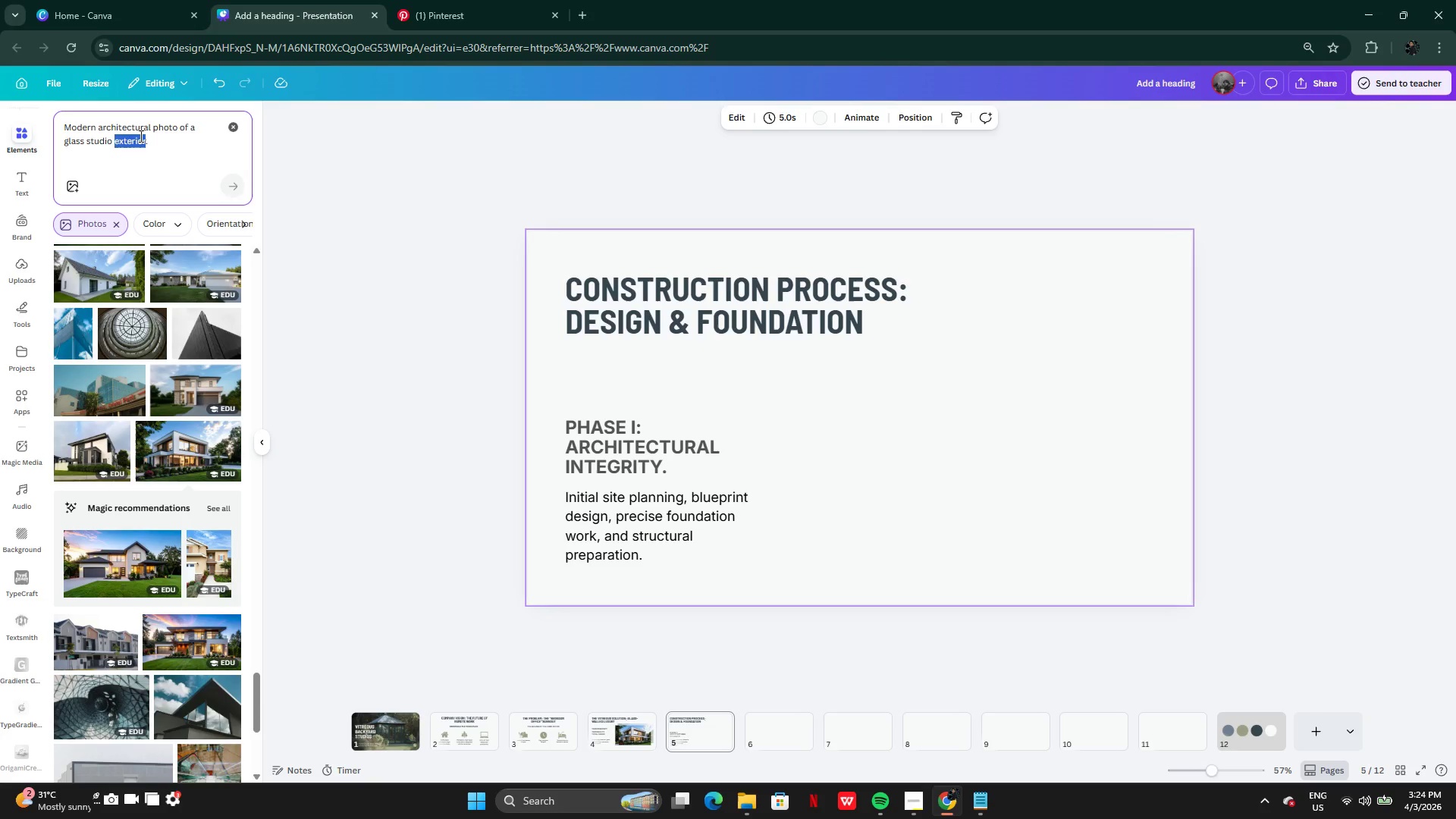 
key(Control+Q)
 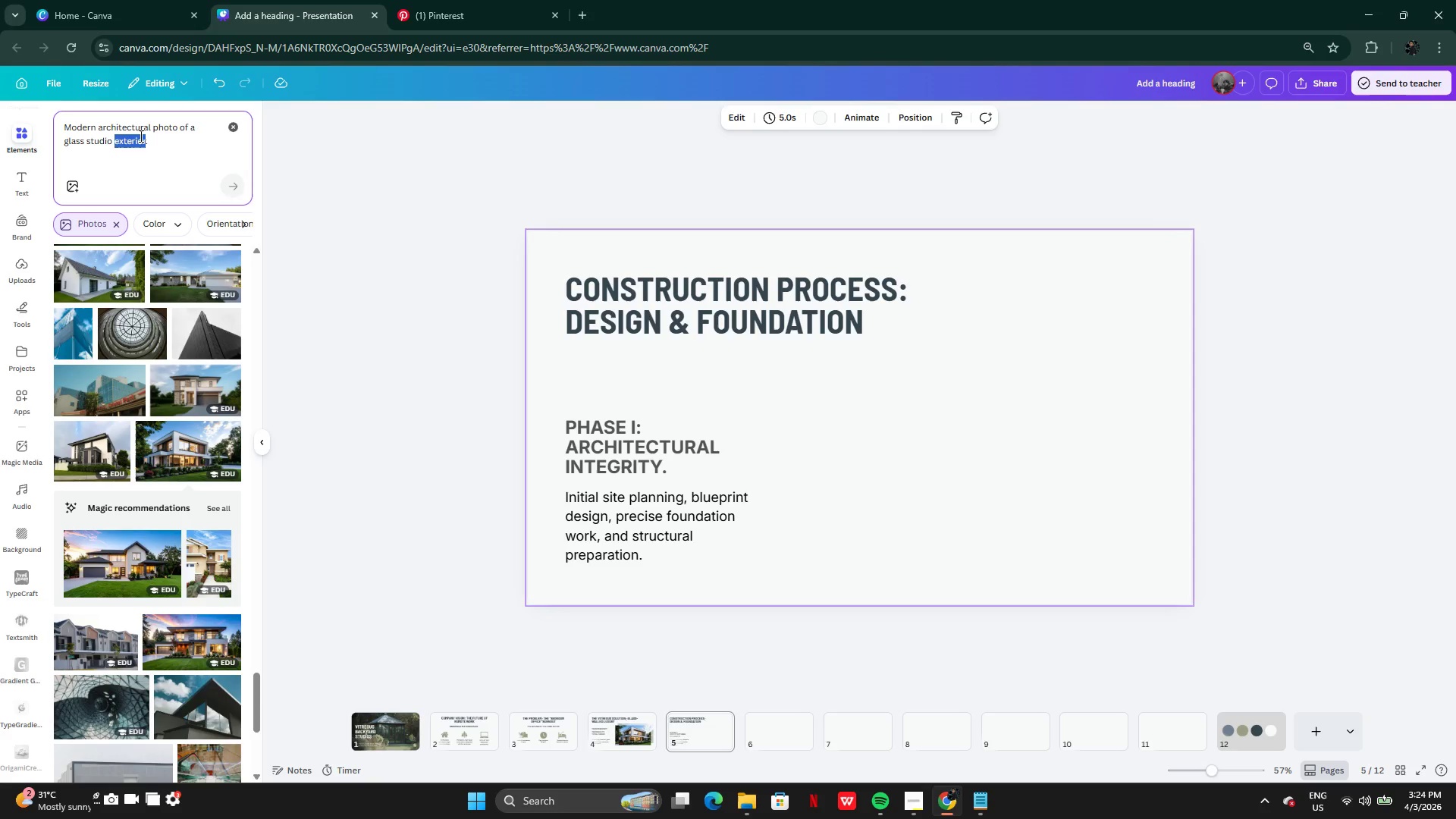 
hold_key(key=V, duration=0.61)
 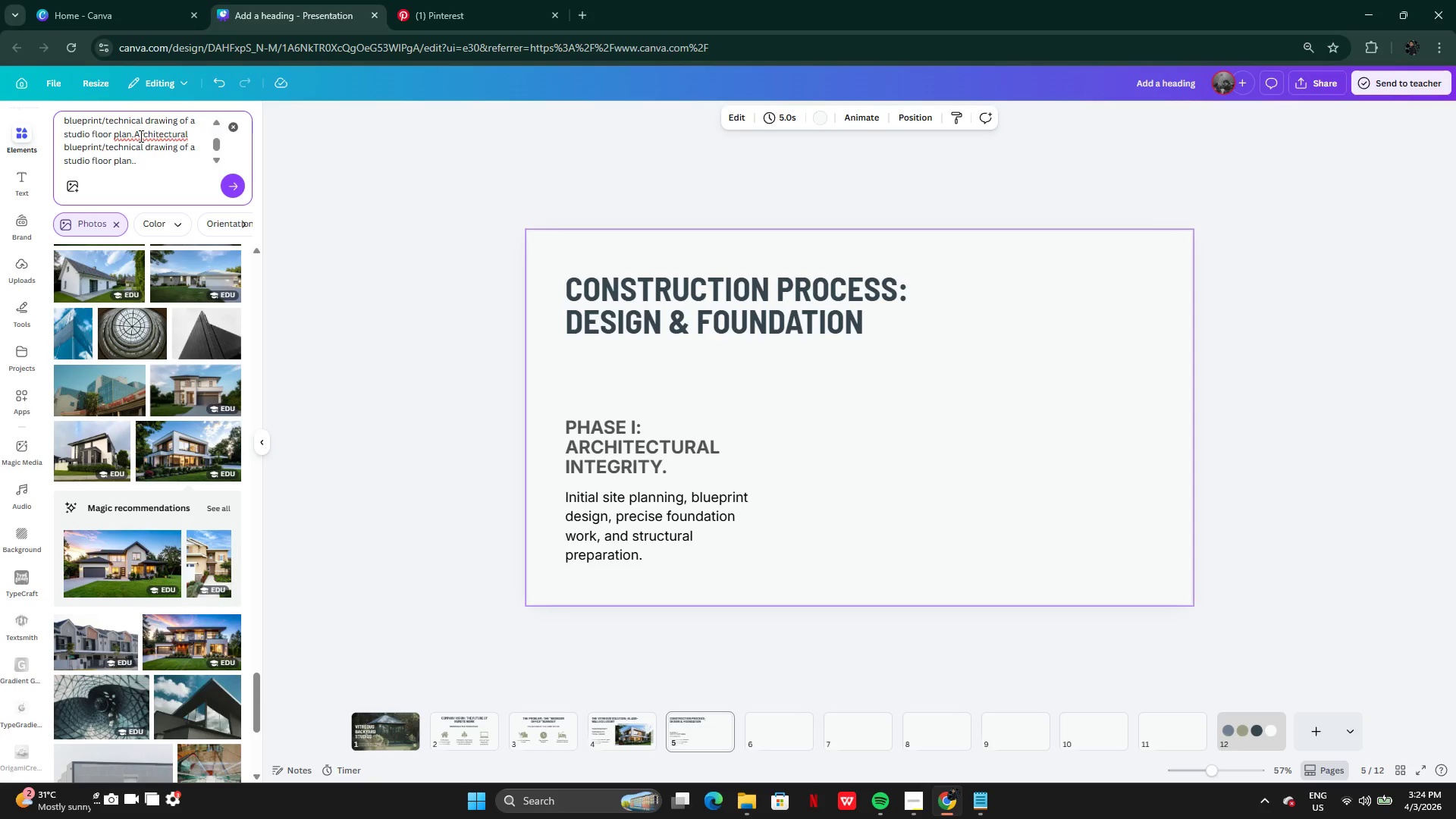 
hold_key(key=Enter, duration=0.72)
 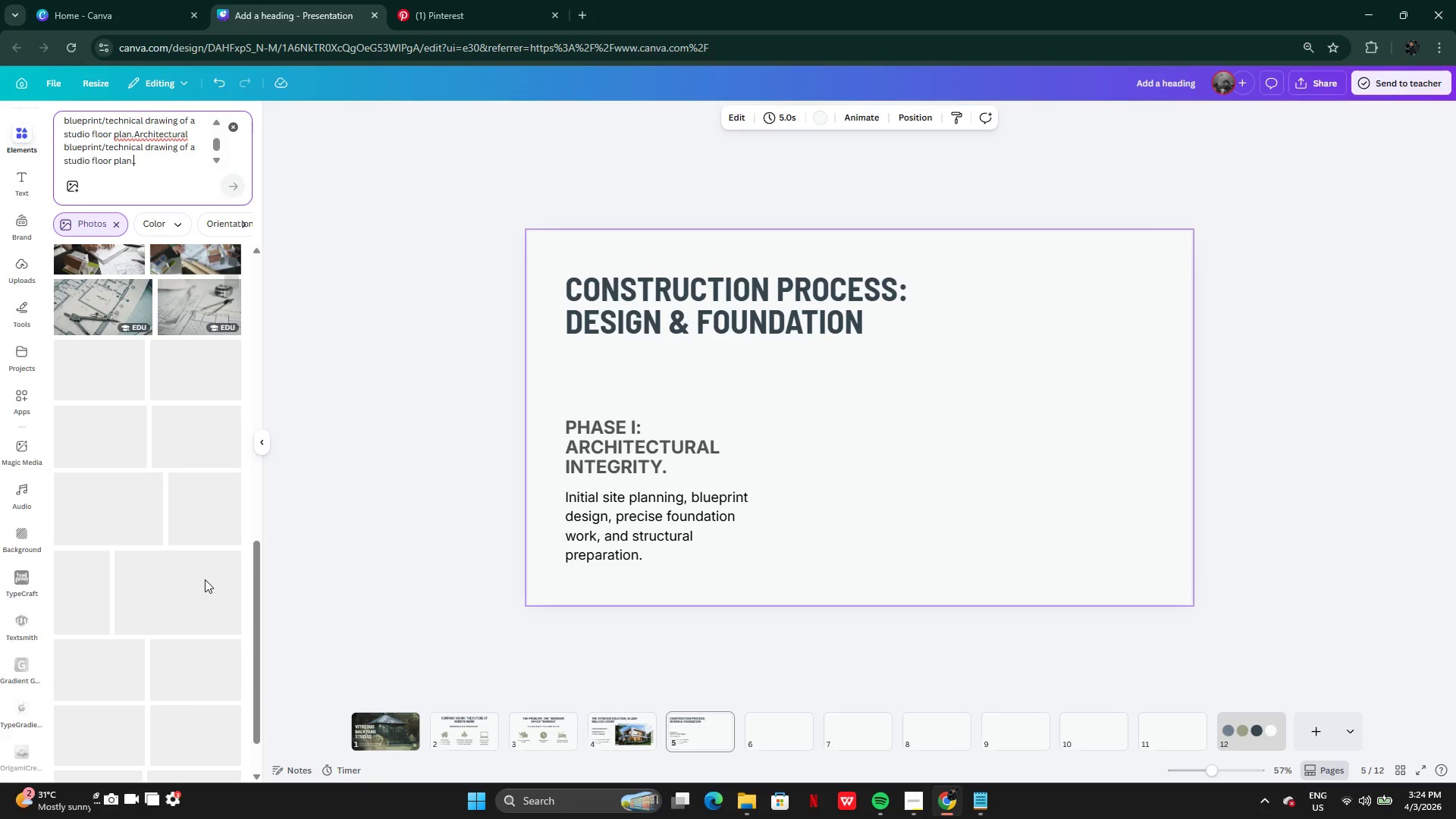 
wait(8.69)
 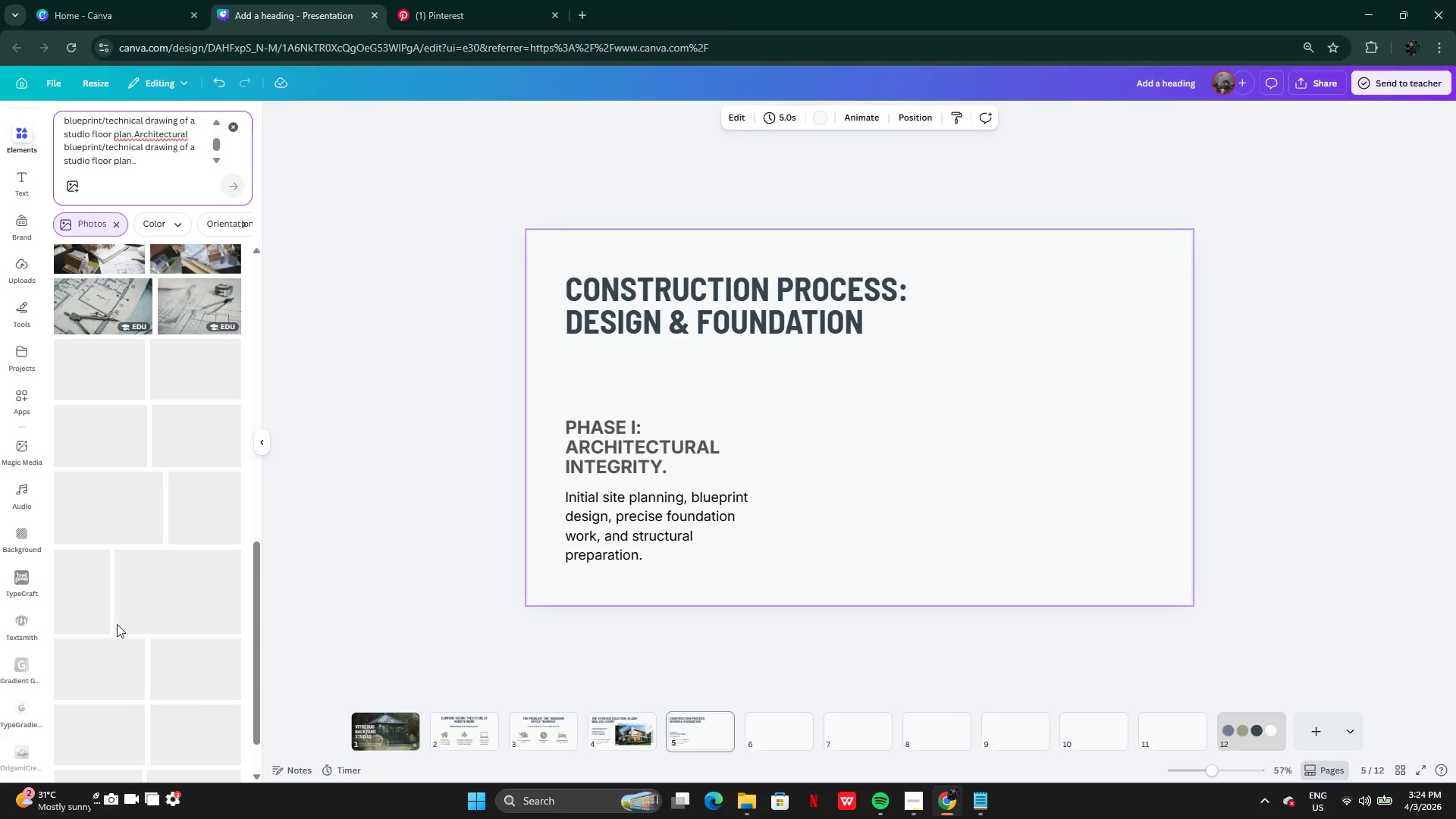 
key(Control+A)
 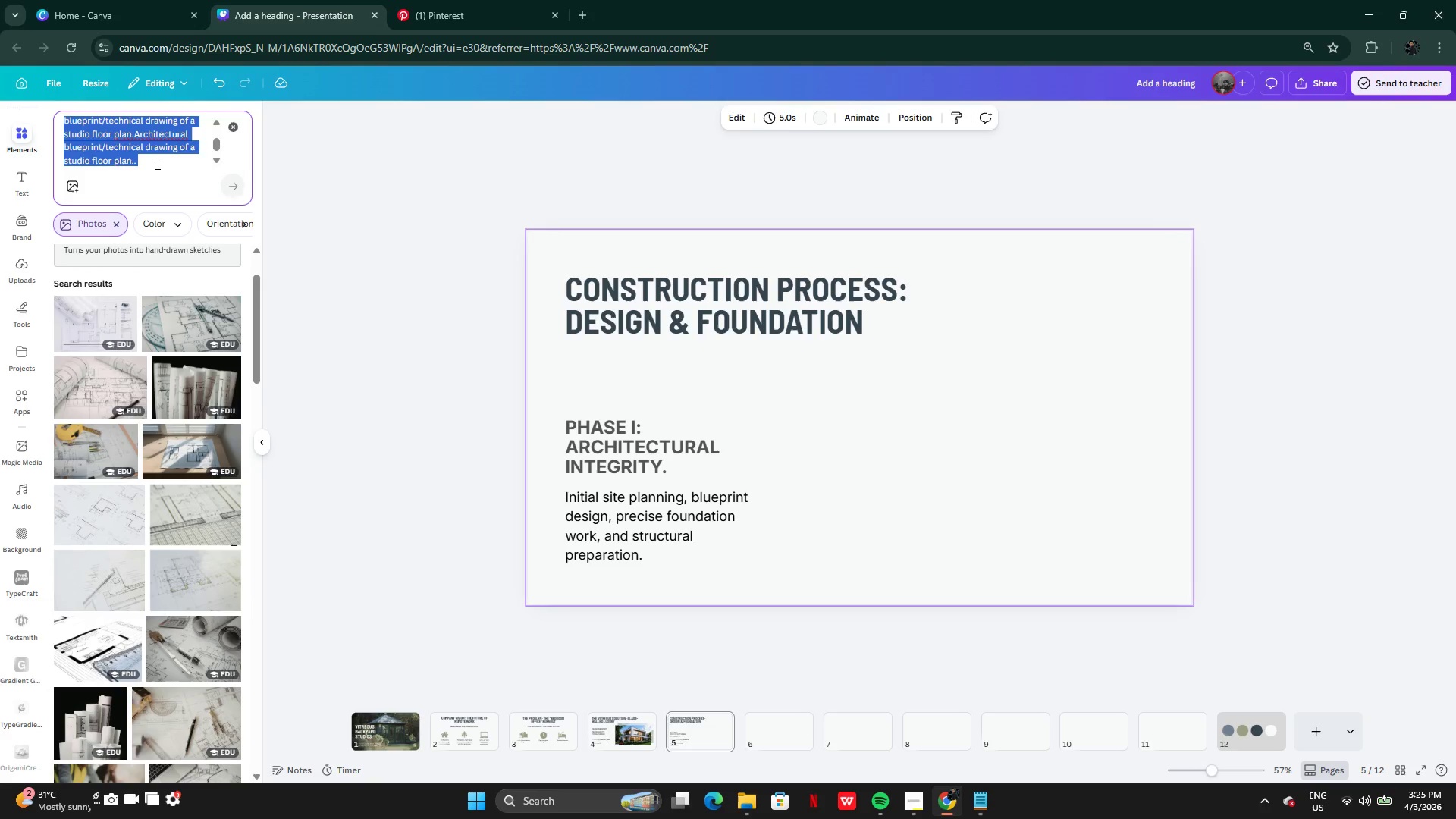 
key(Control+V)
 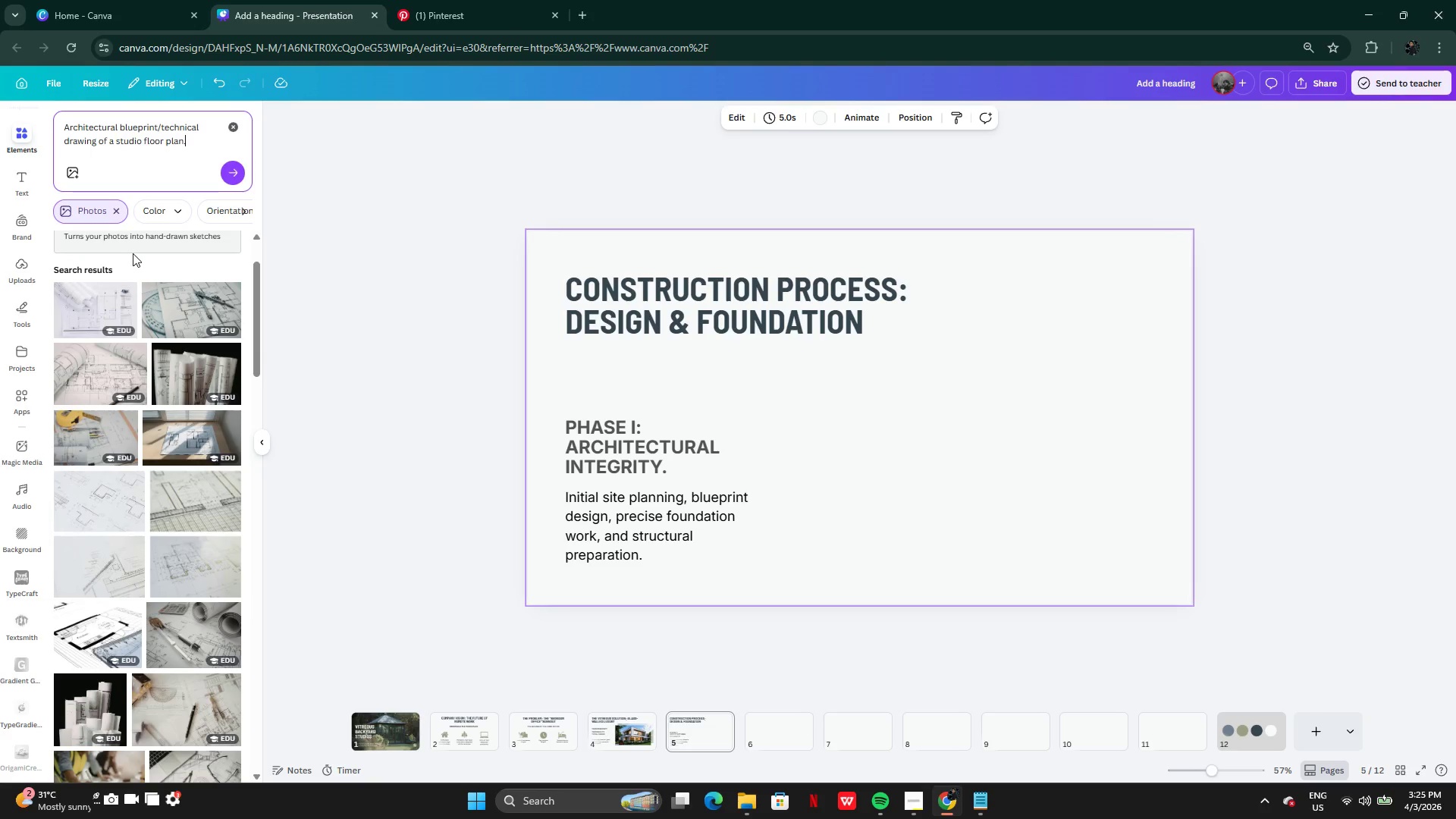 
key(Enter)
 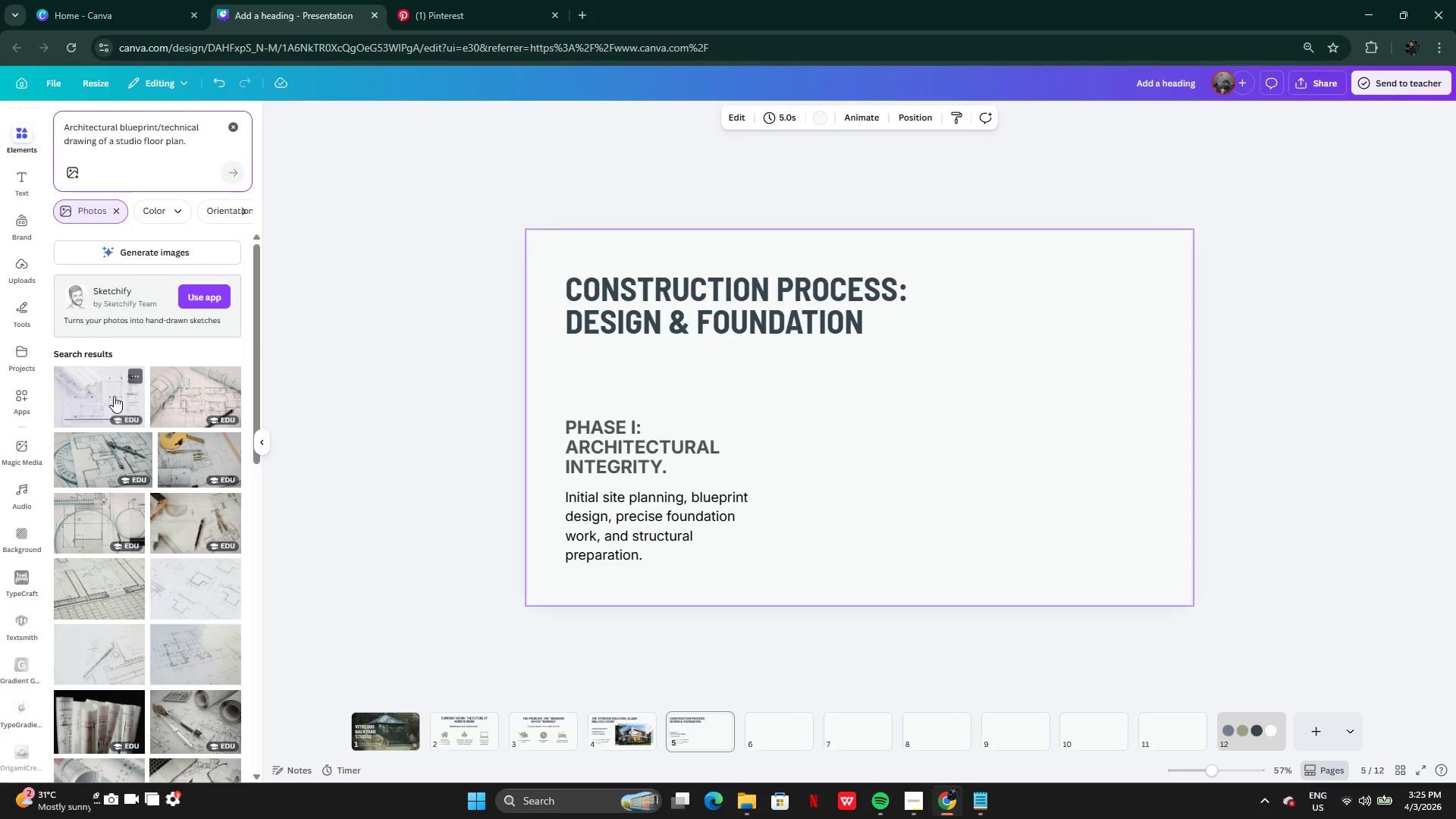 
left_click([153, 246])
 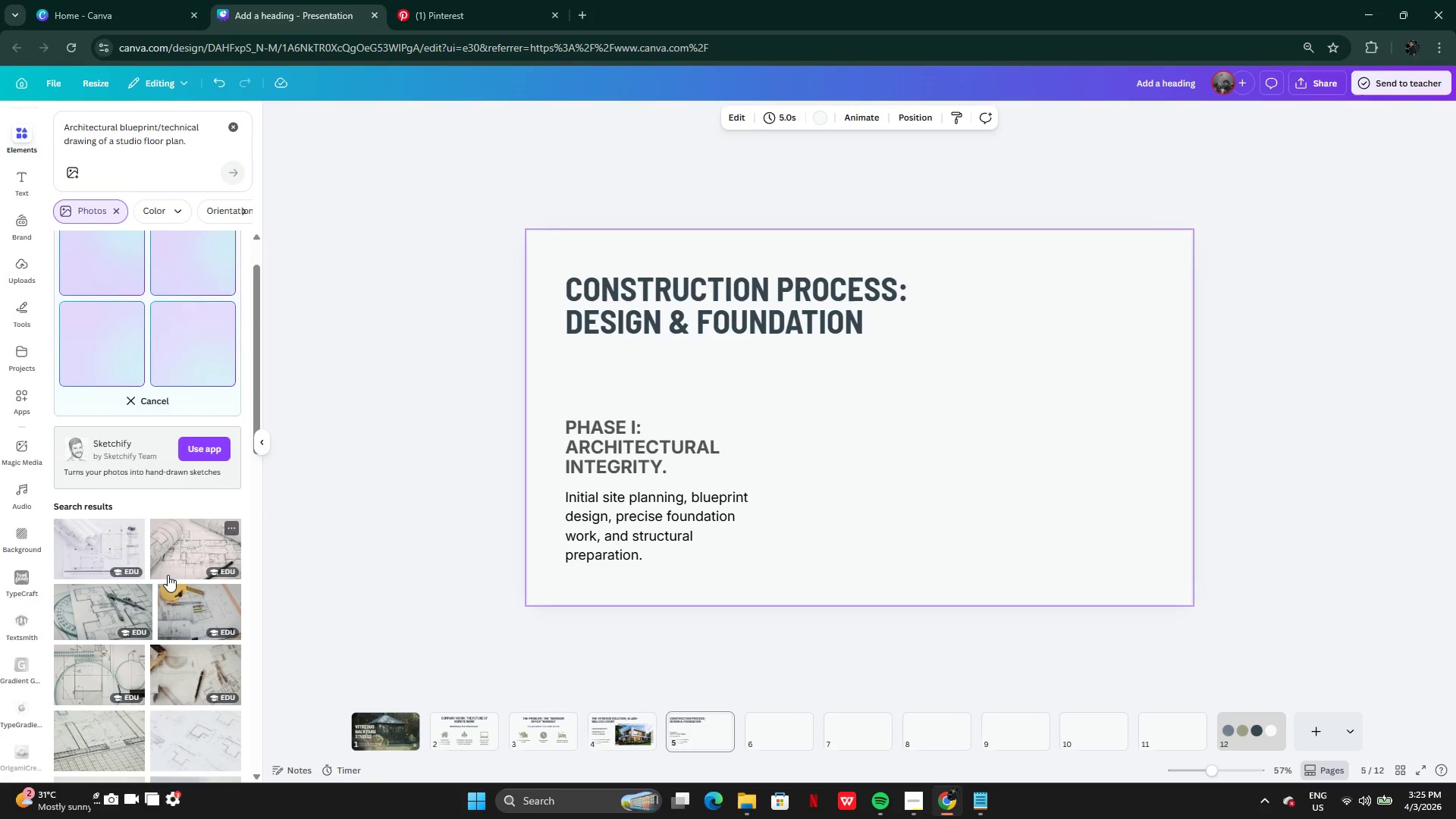 
wait(16.5)
 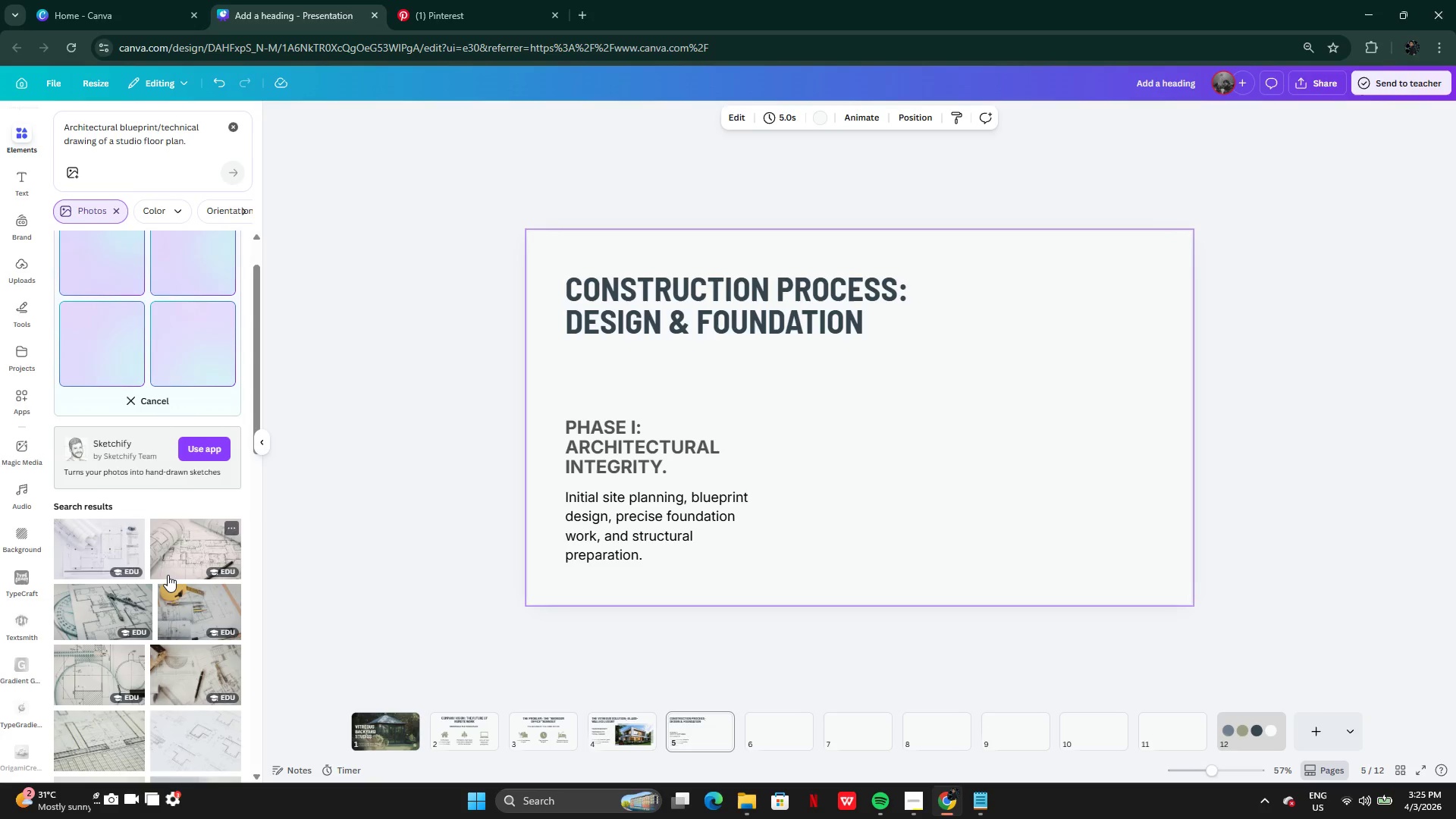 
left_click([192, 361])
 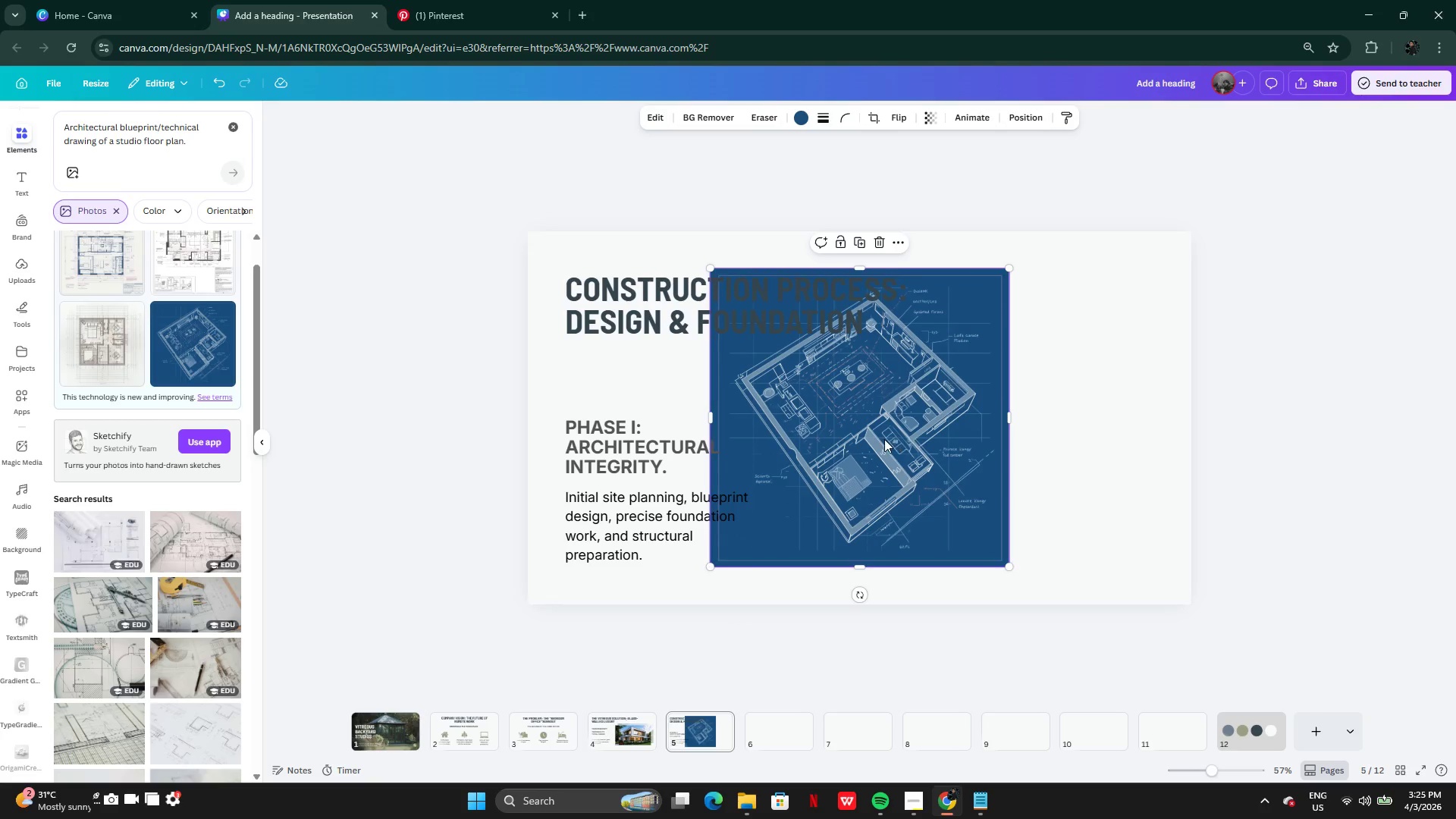 
left_click_drag(start_coordinate=[861, 439], to_coordinate=[1003, 457])
 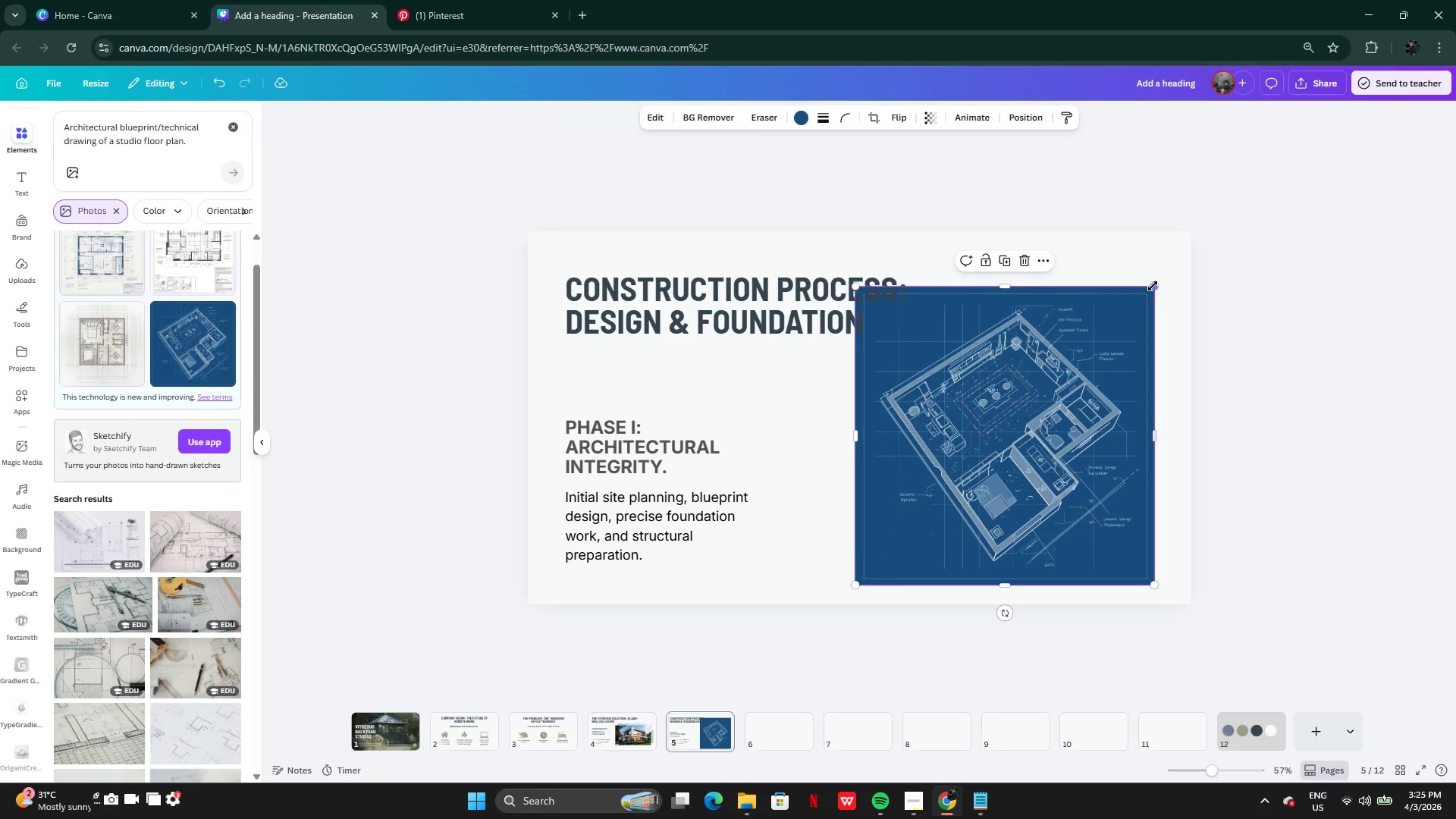 
left_click_drag(start_coordinate=[1153, 285], to_coordinate=[1118, 410])
 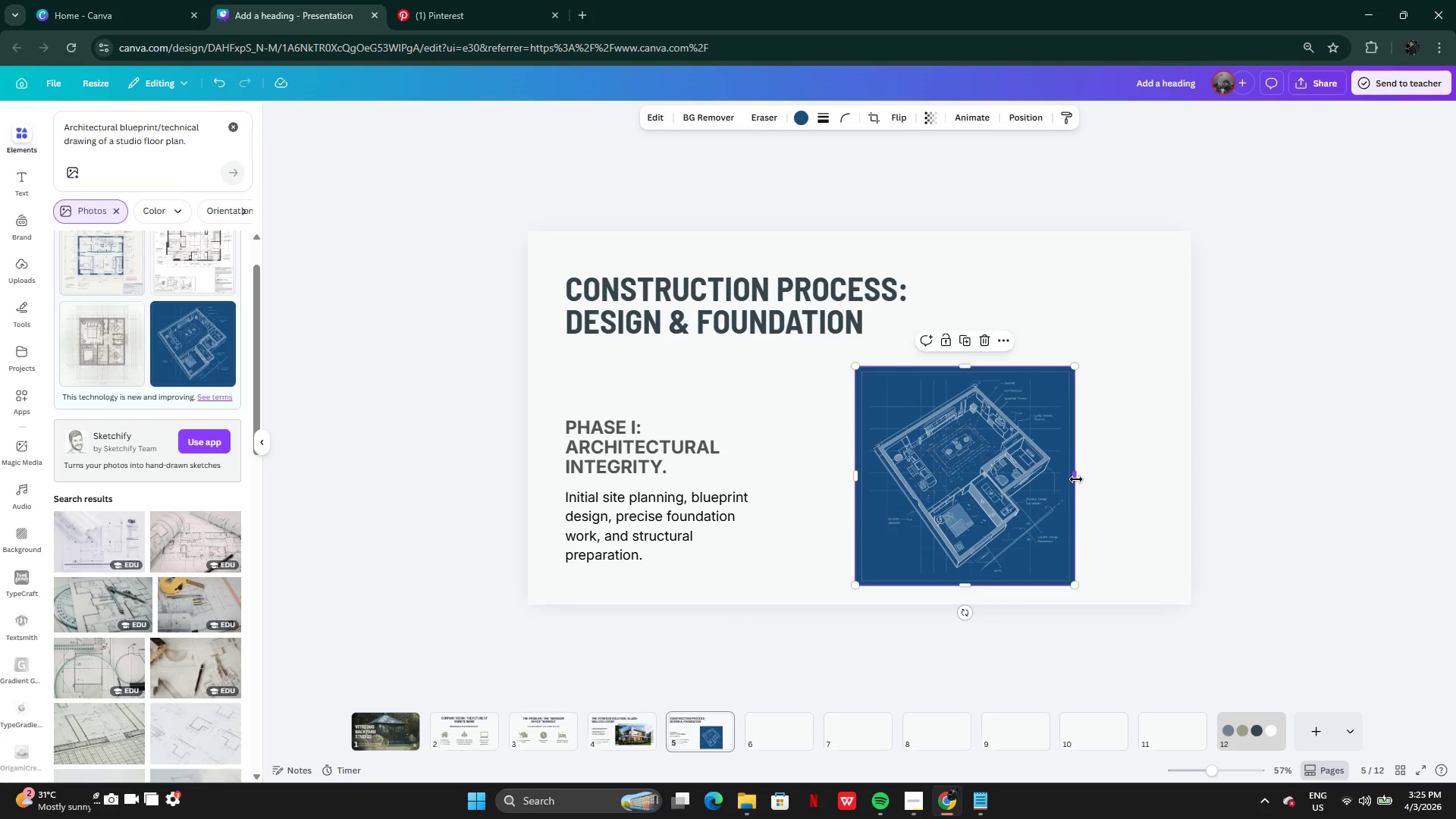 
left_click_drag(start_coordinate=[1076, 479], to_coordinate=[1106, 481])
 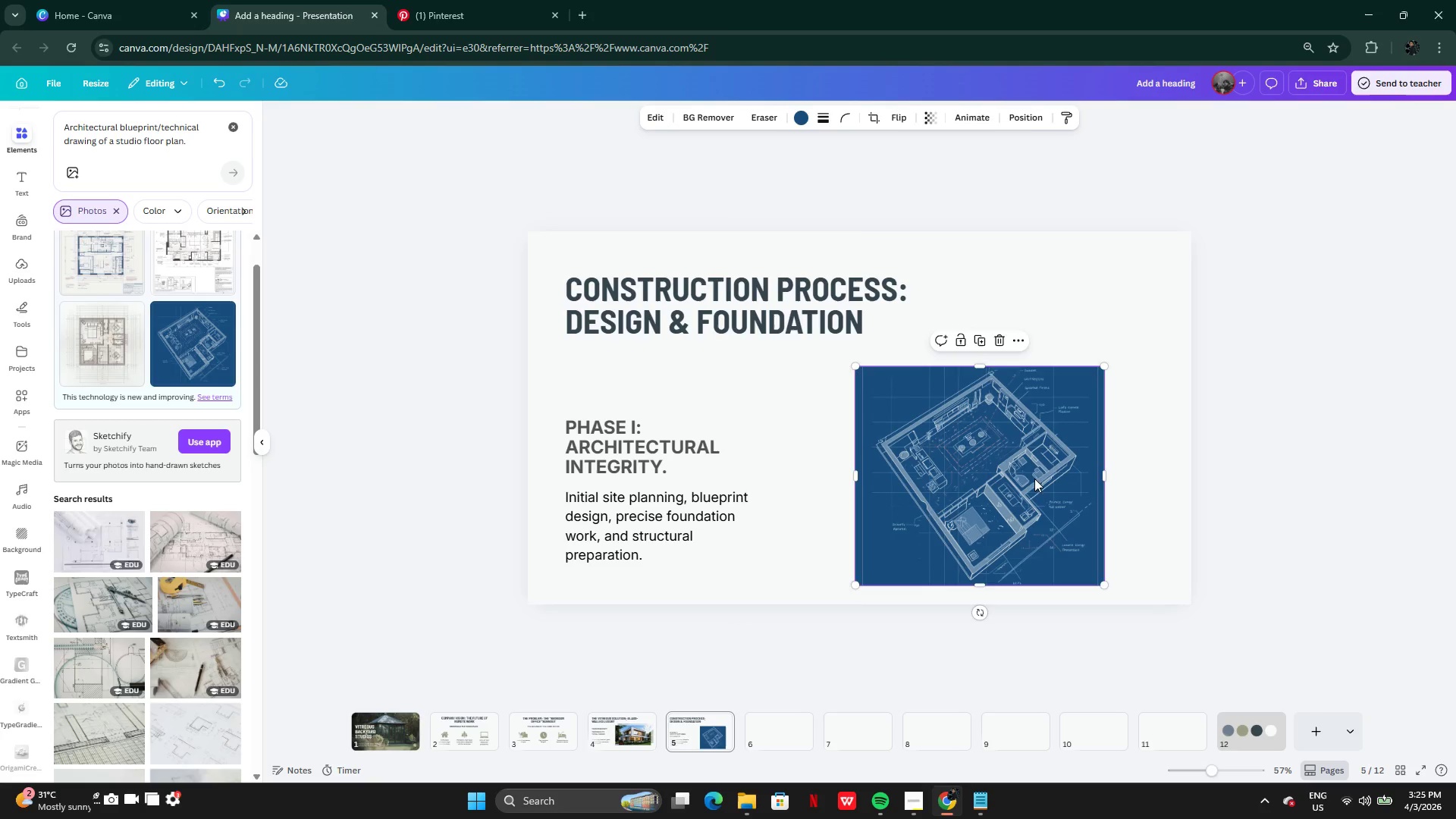 
left_click_drag(start_coordinate=[1034, 479], to_coordinate=[1062, 472])
 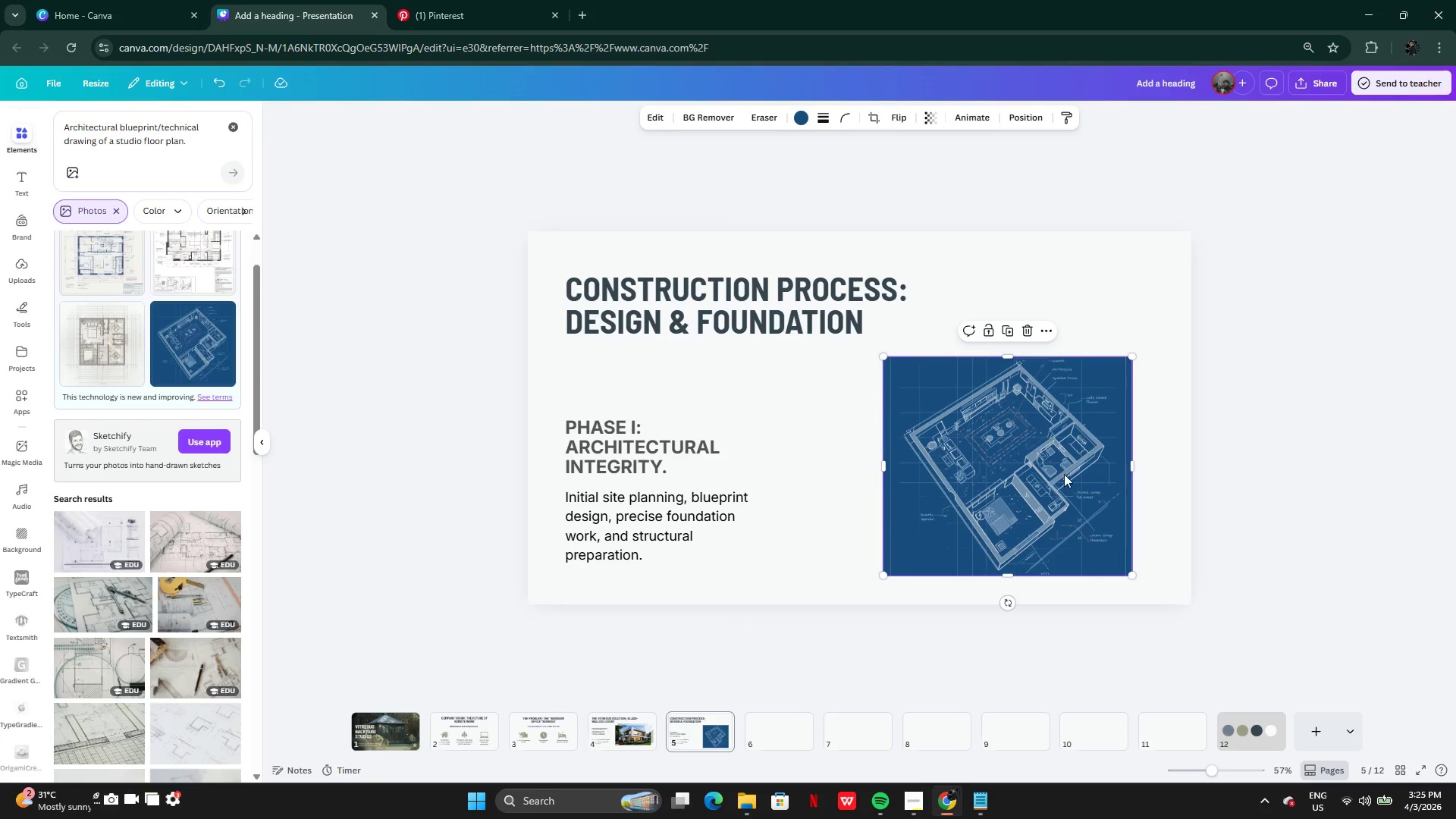 
left_click_drag(start_coordinate=[1062, 474], to_coordinate=[1061, 464])
 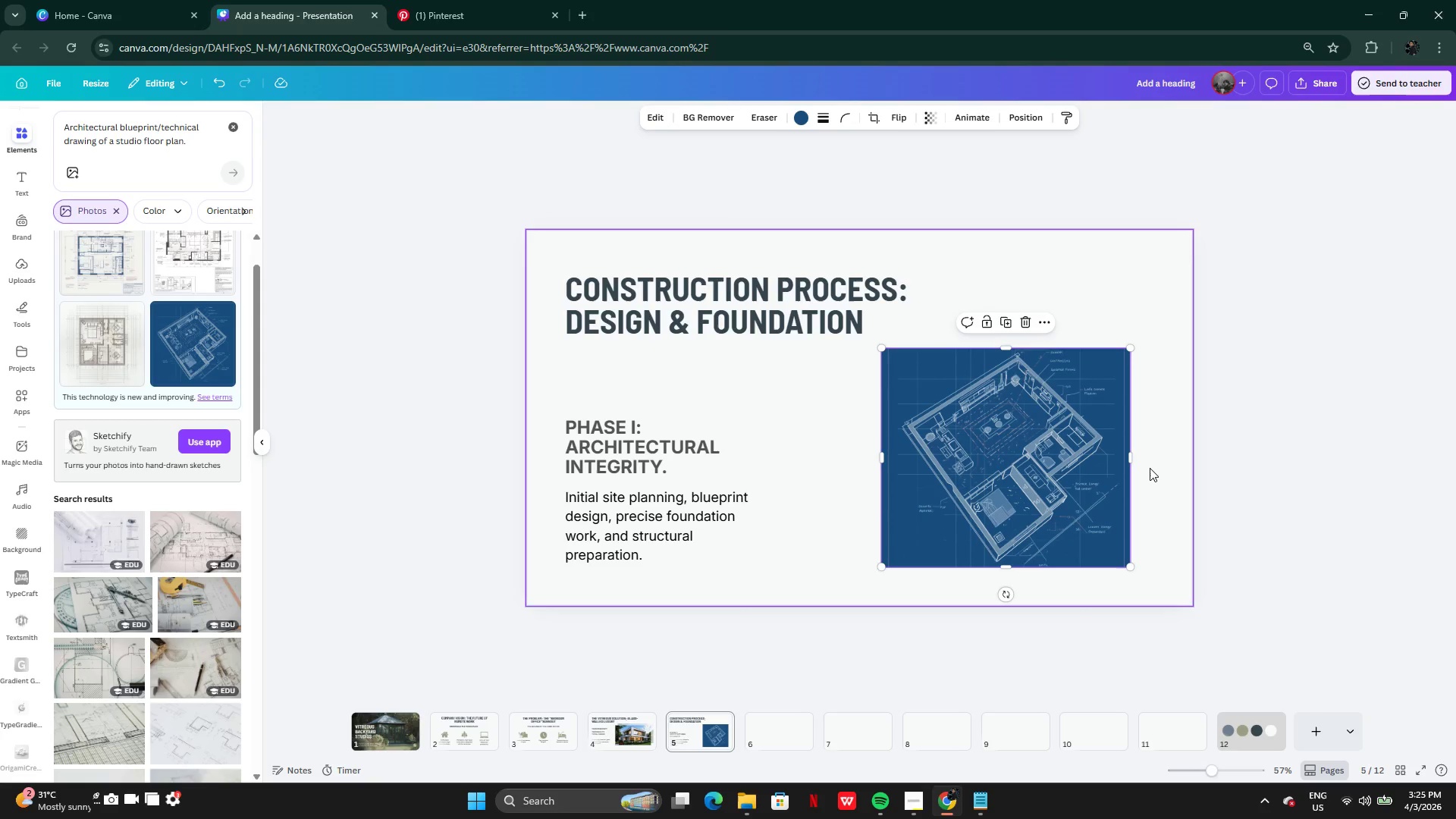 
left_click([1153, 469])
 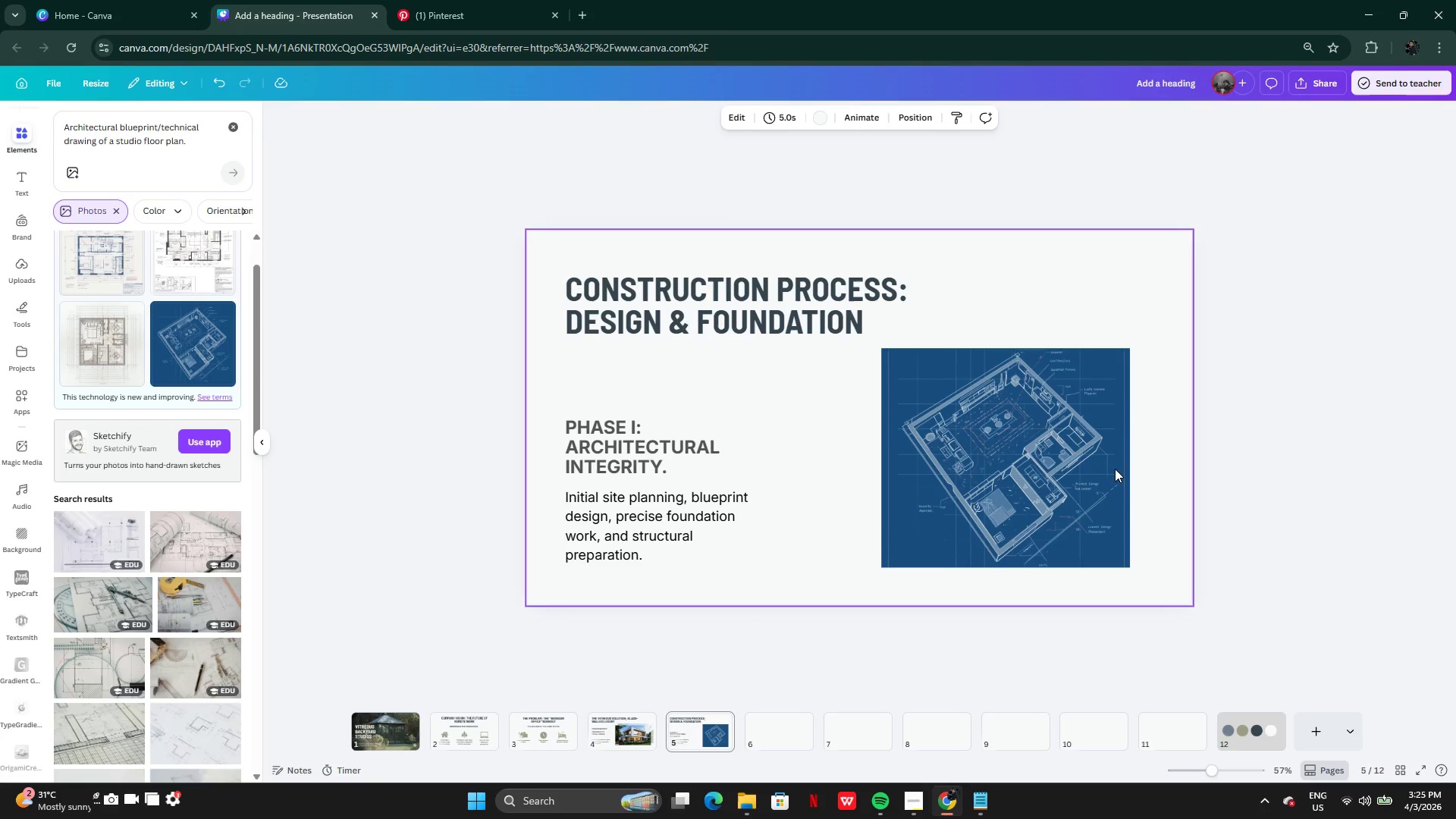 
left_click([1035, 464])
 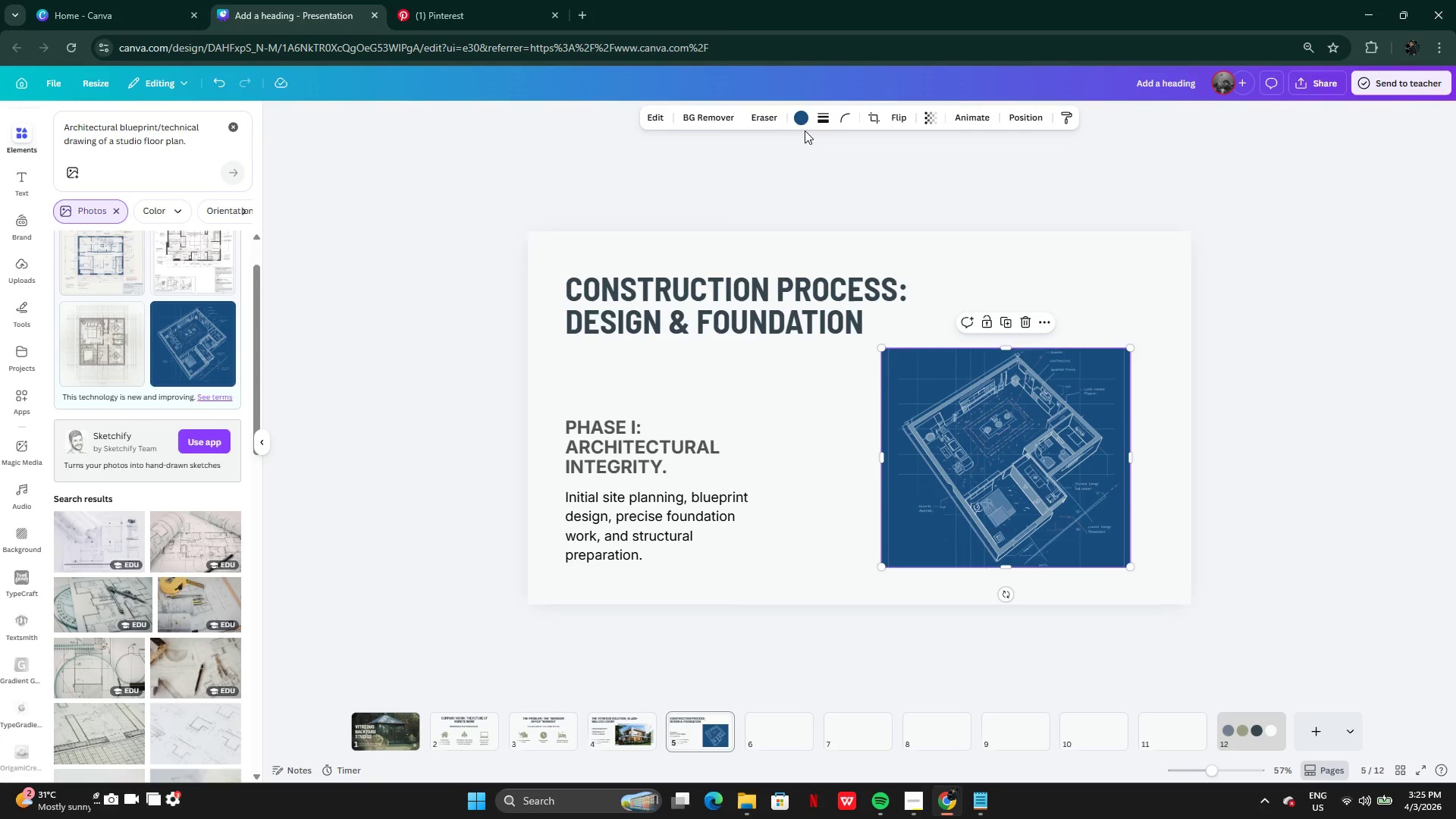 
left_click([802, 121])
 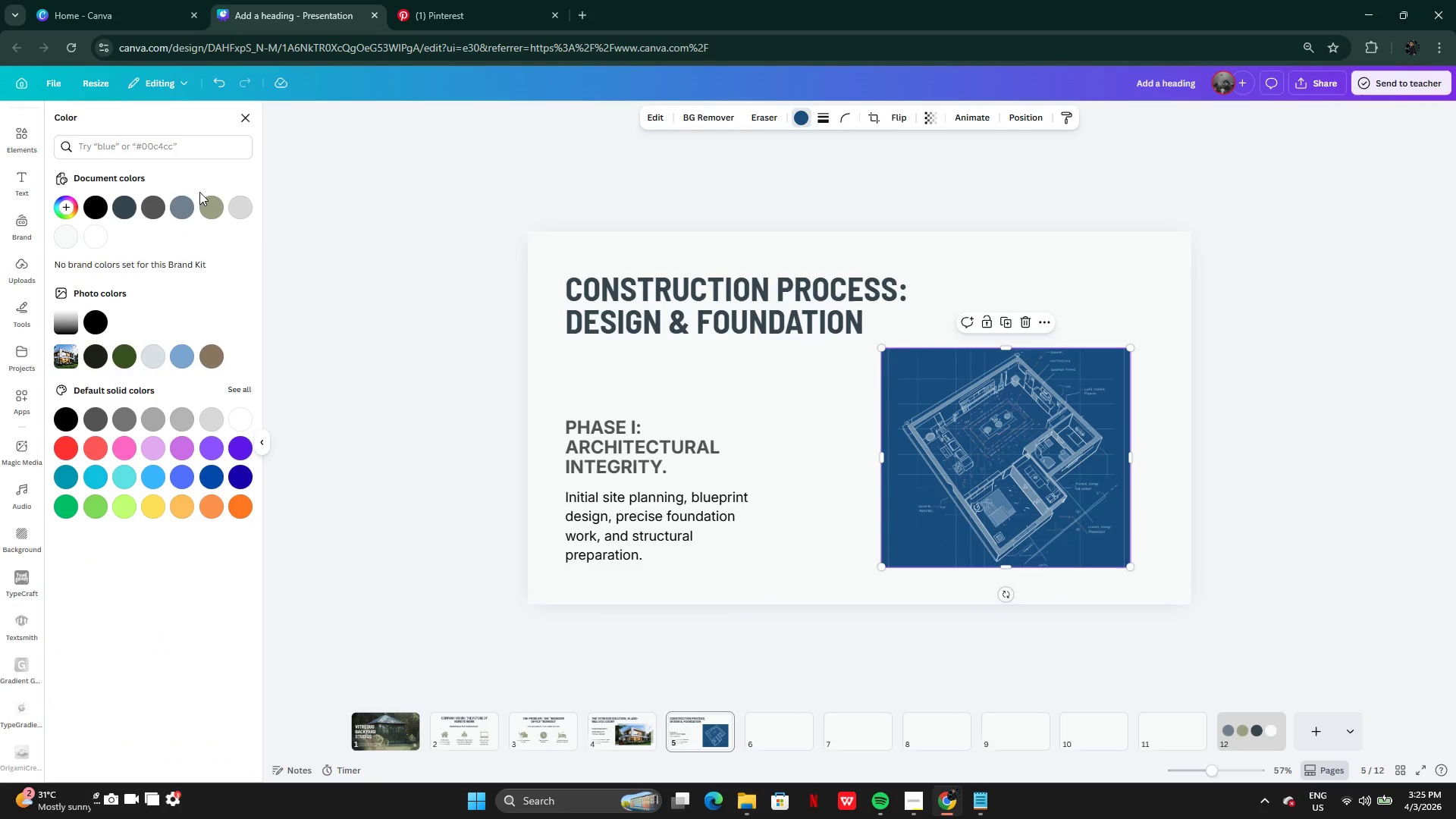 
left_click([184, 212])
 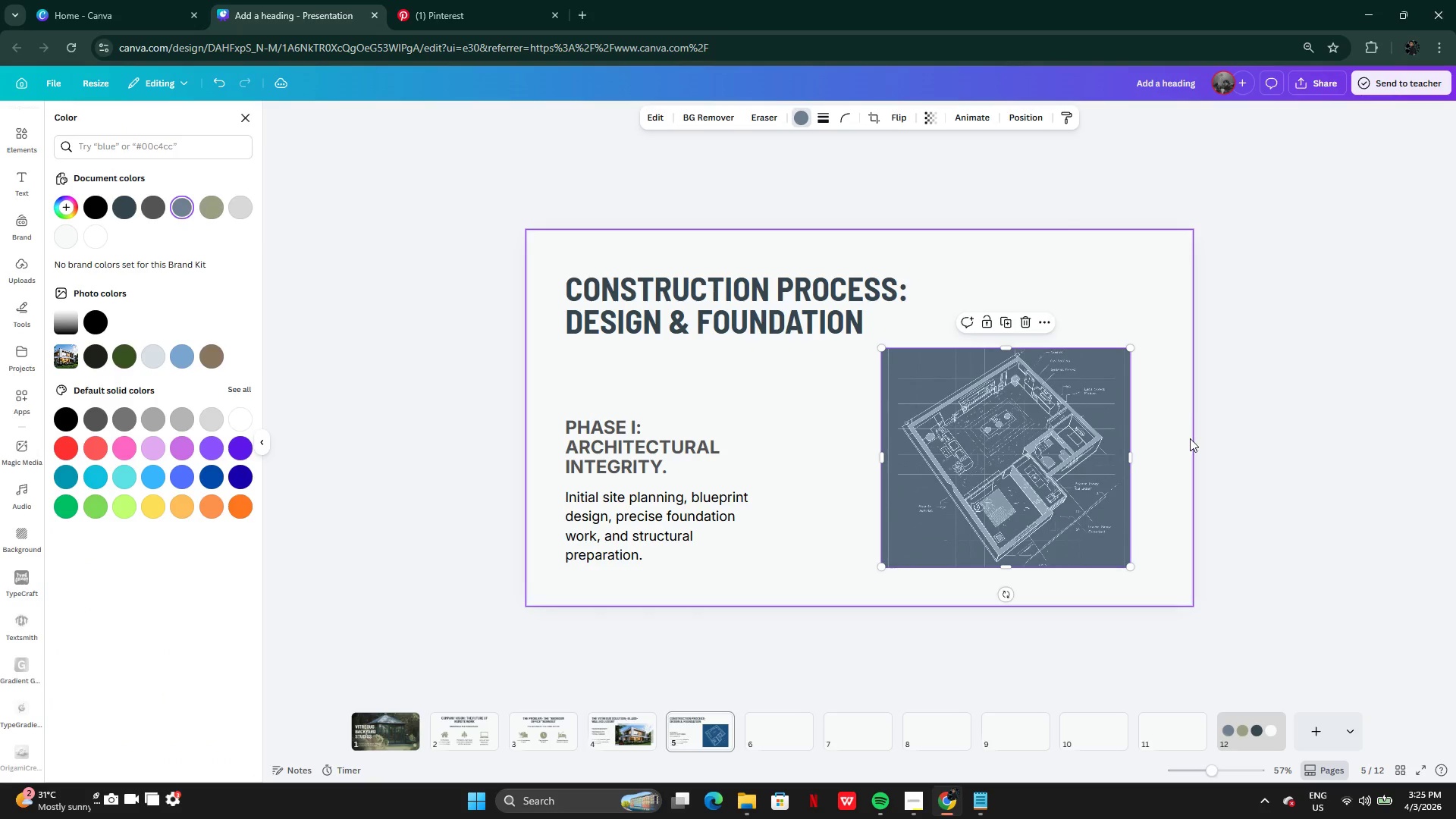 
double_click([1190, 439])
 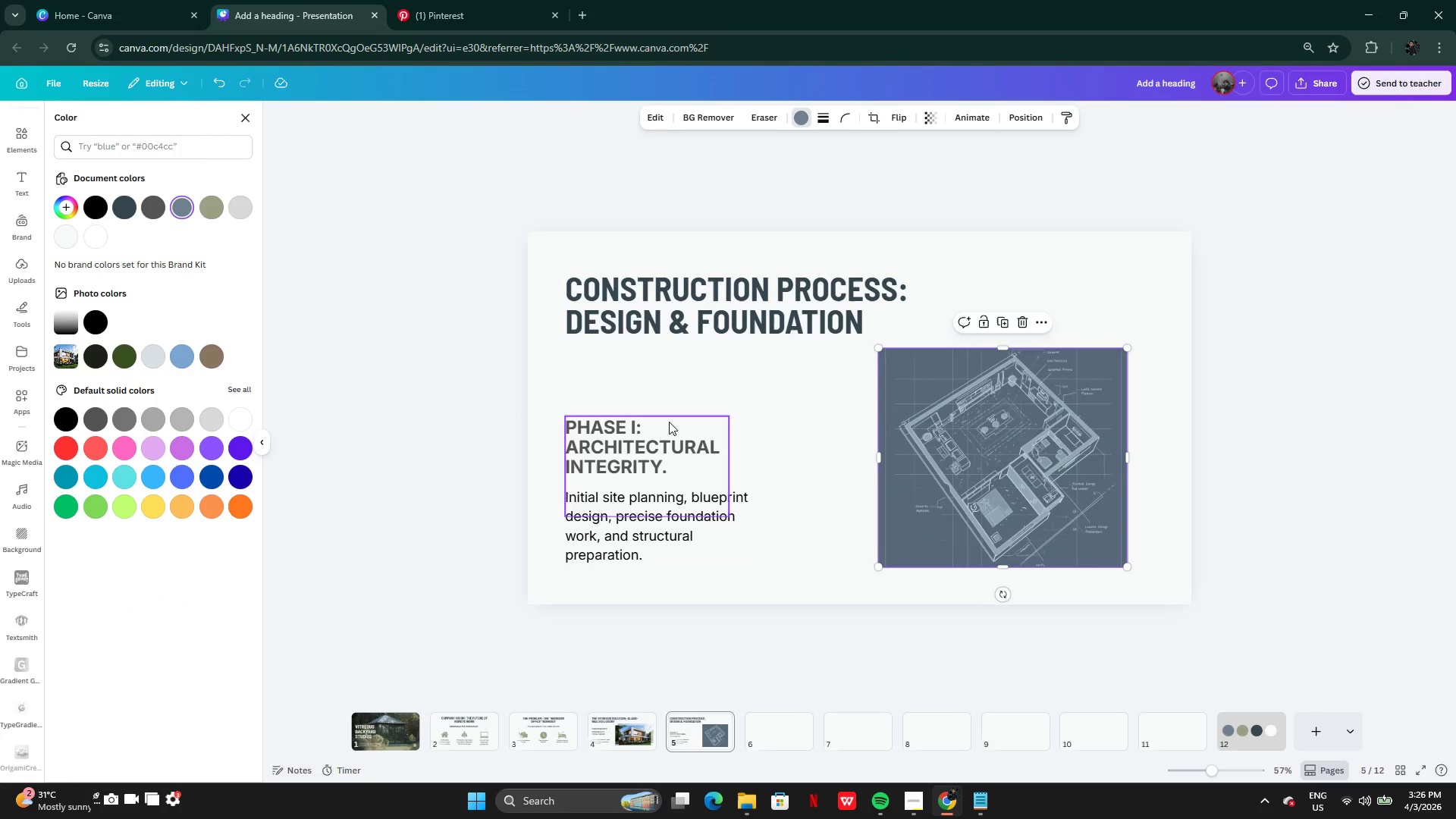 
wait(18.56)
 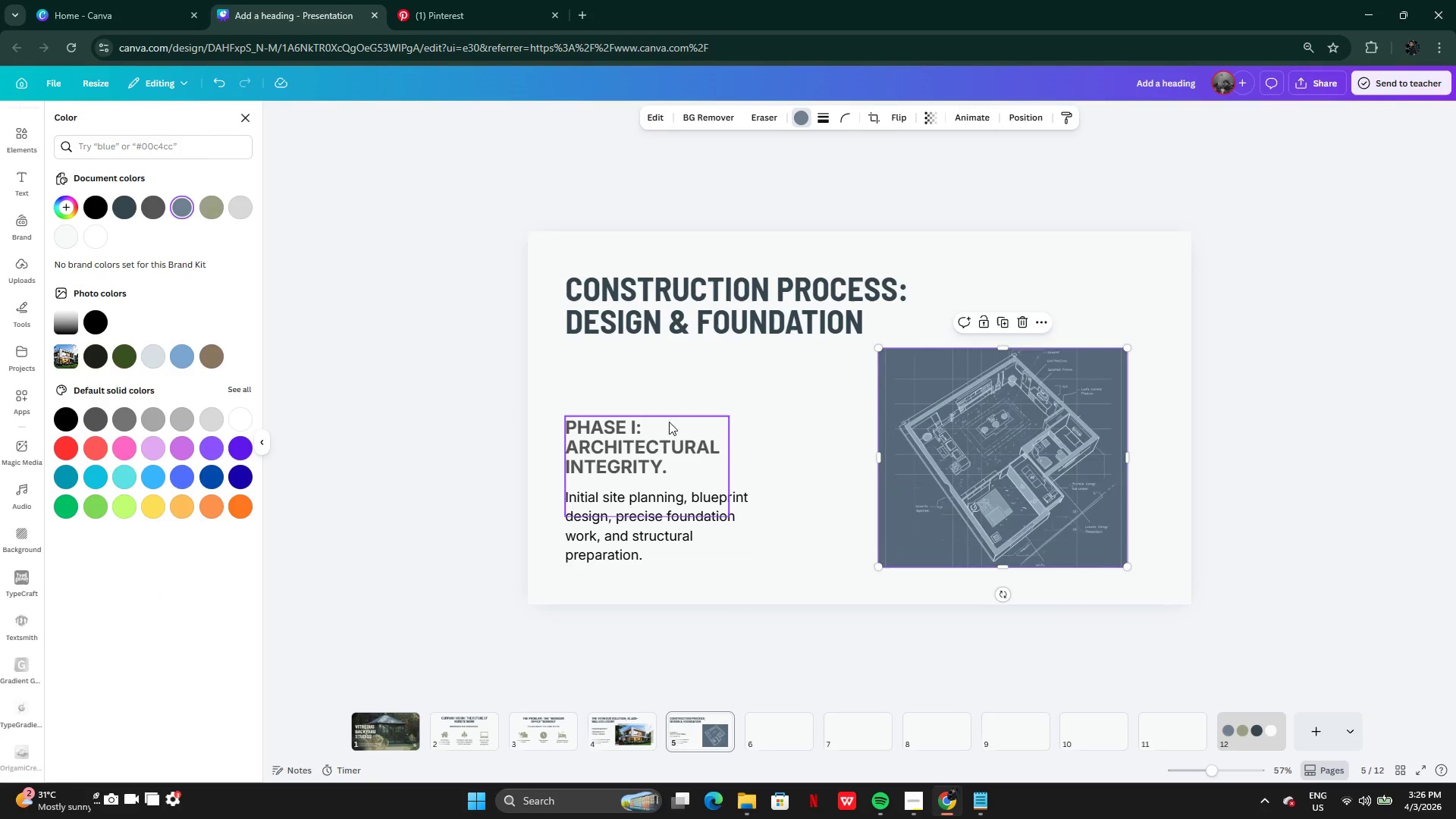 
left_click([632, 451])
 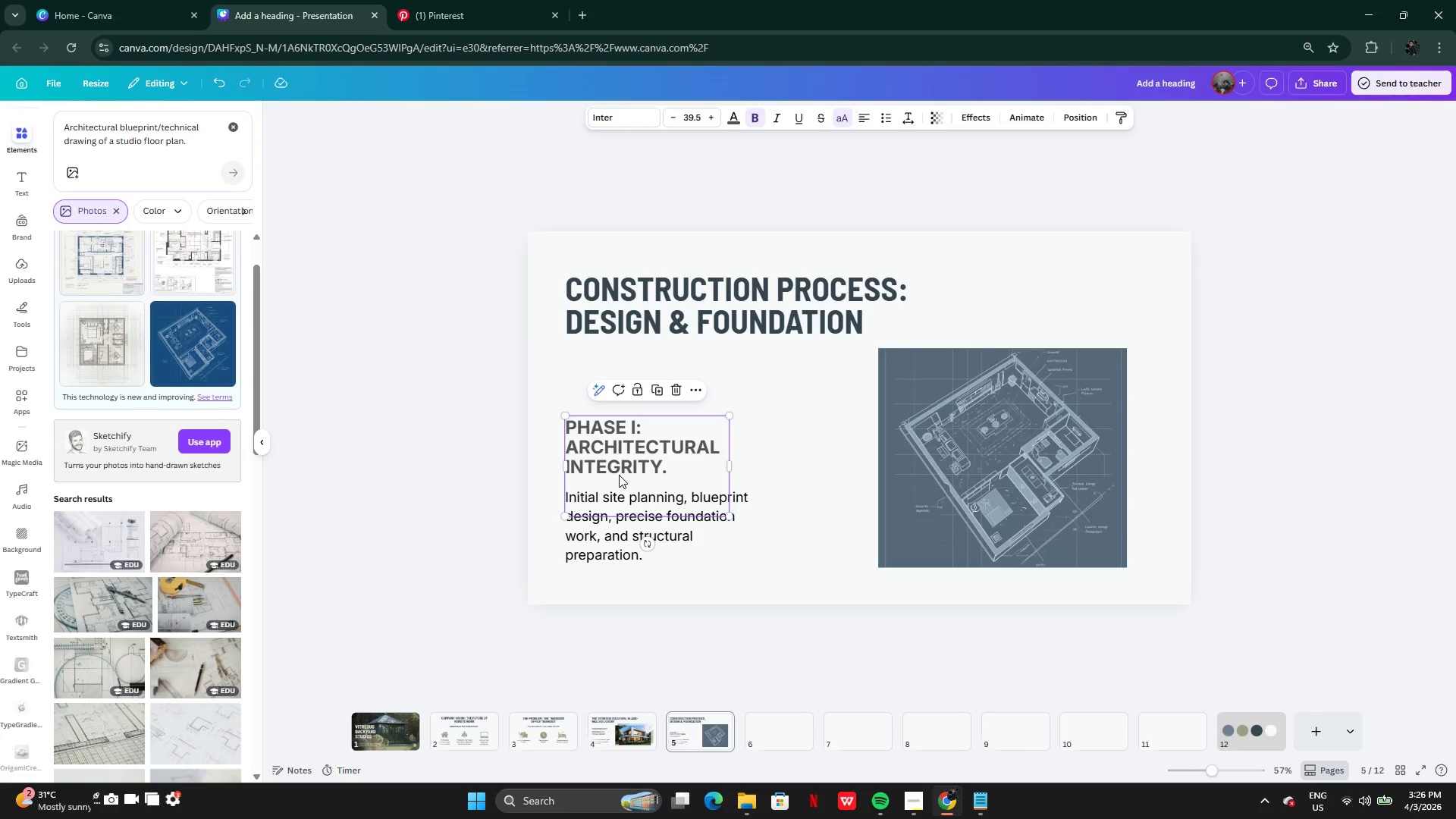 
left_click([619, 475])
 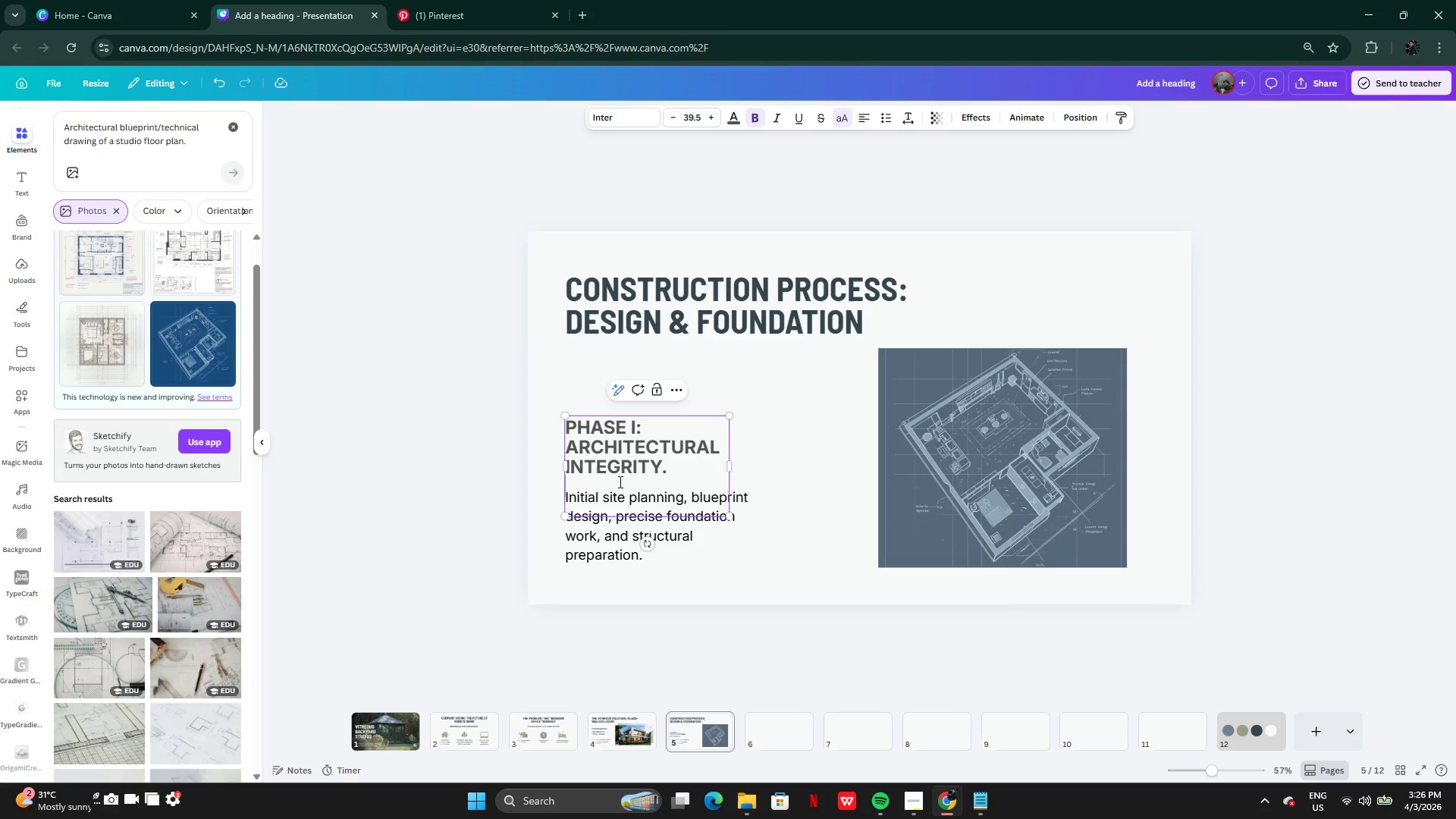 
key(Backspace)
 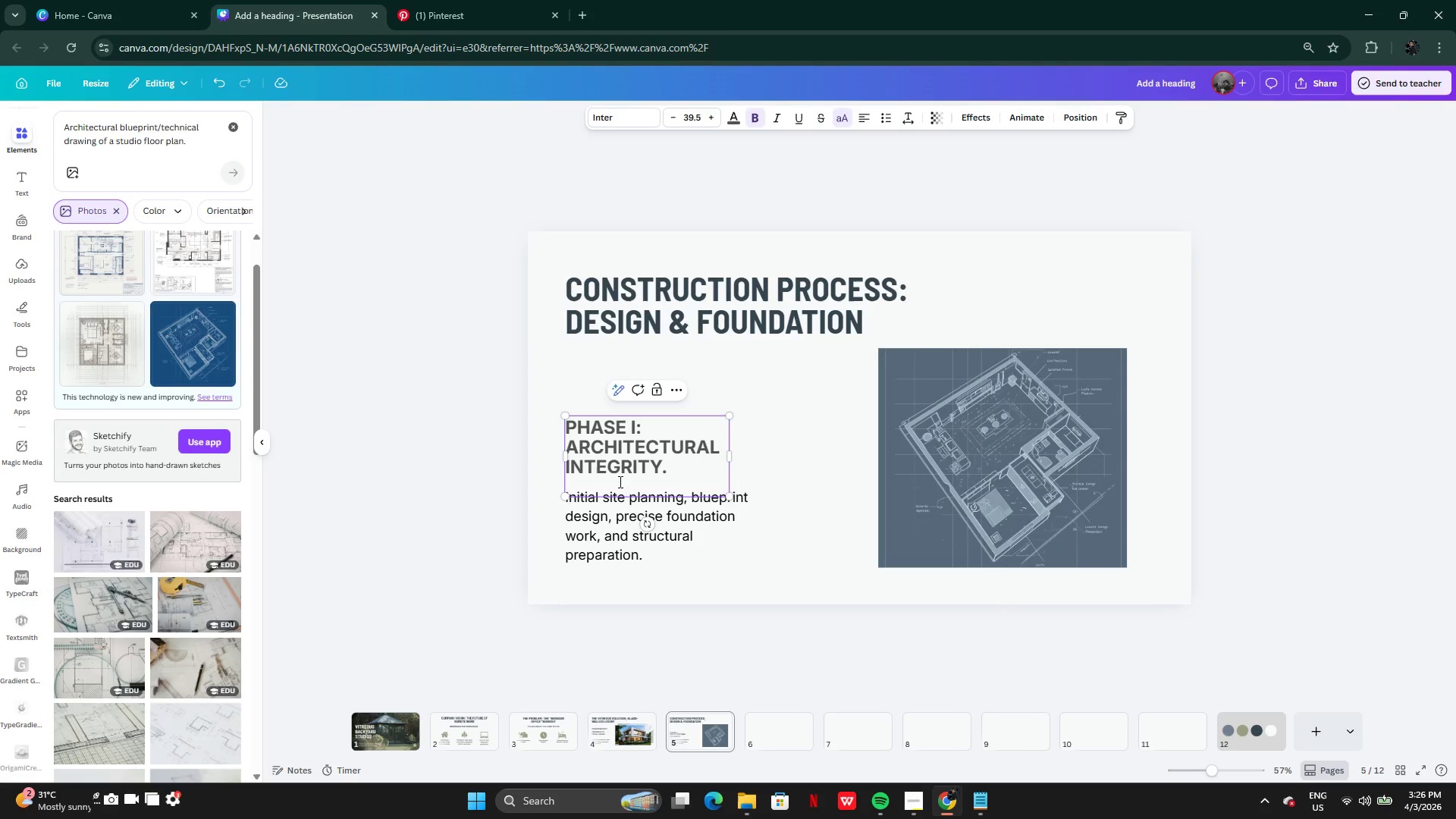 
left_click([613, 487])
 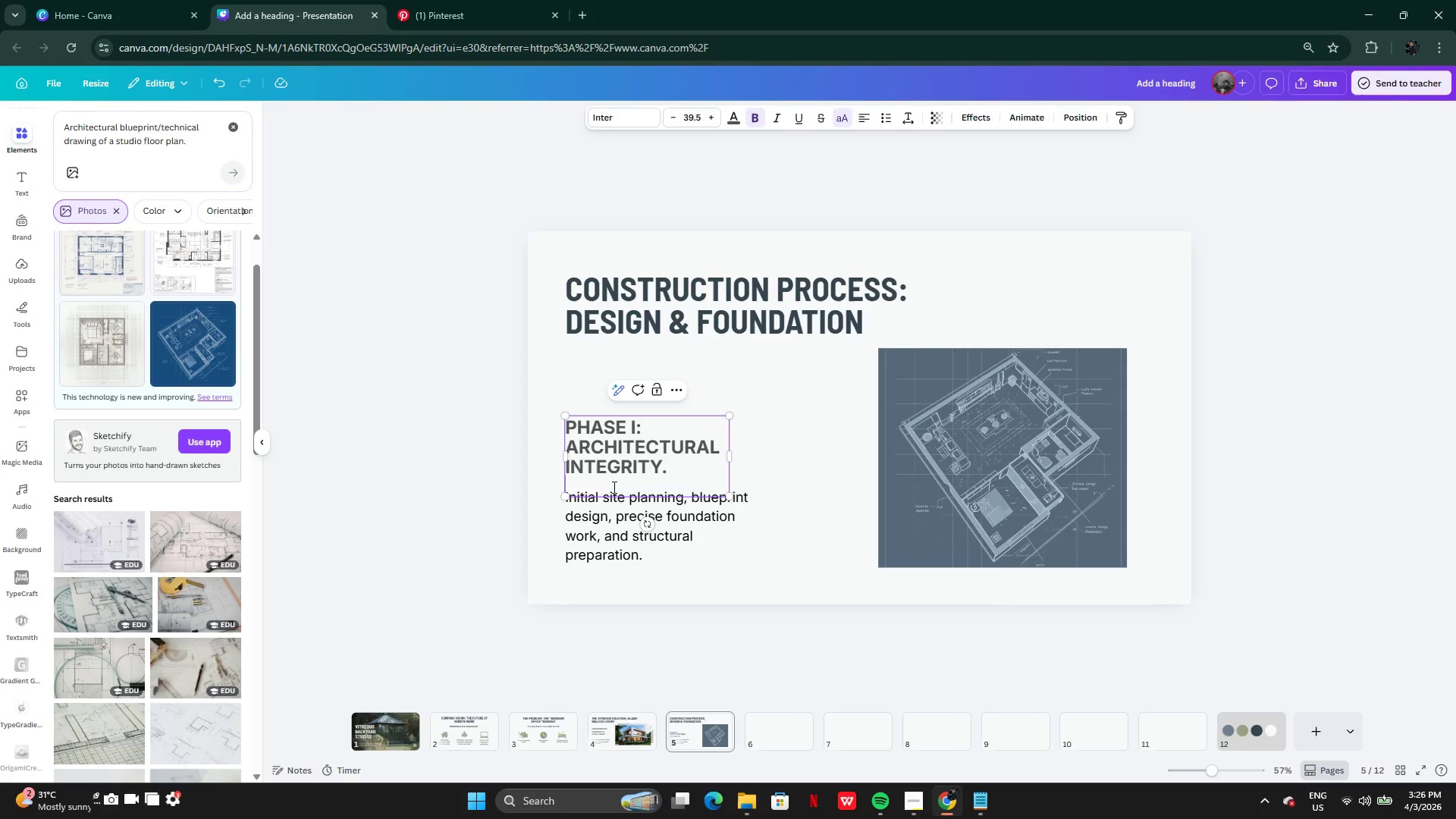 
key(Backspace)
 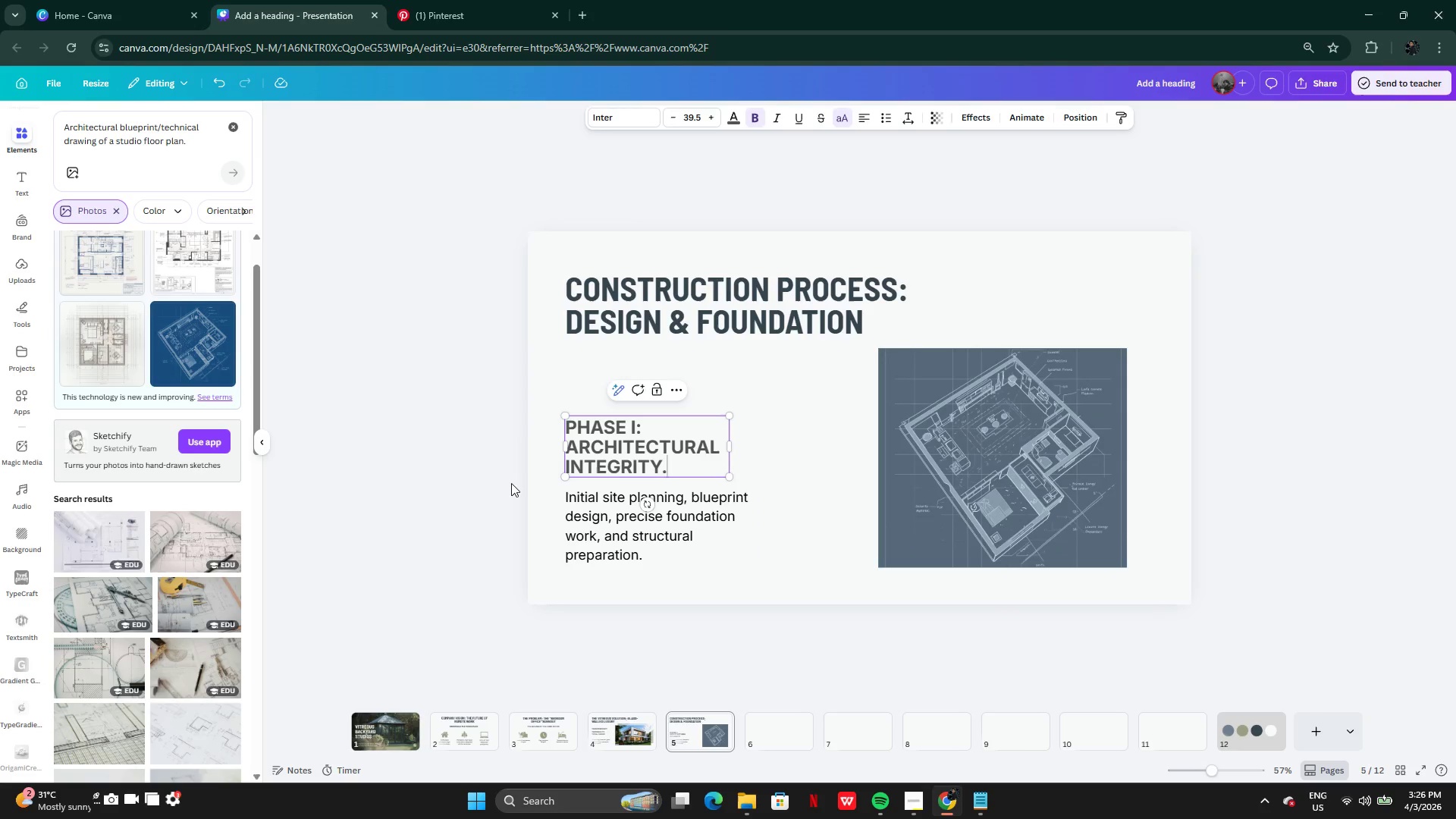 
left_click([511, 478])
 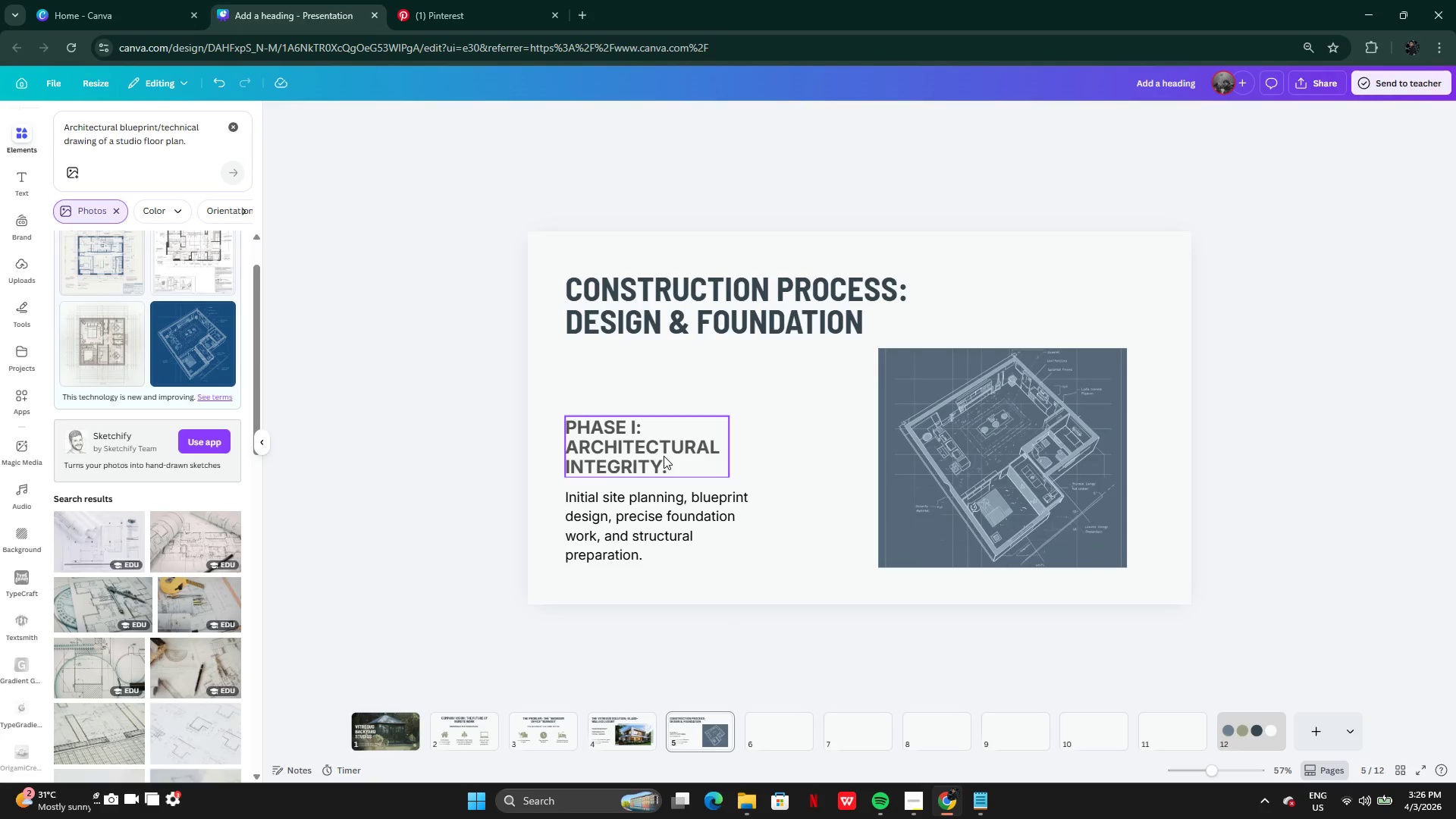 
left_click_drag(start_coordinate=[664, 455], to_coordinate=[664, 450])
 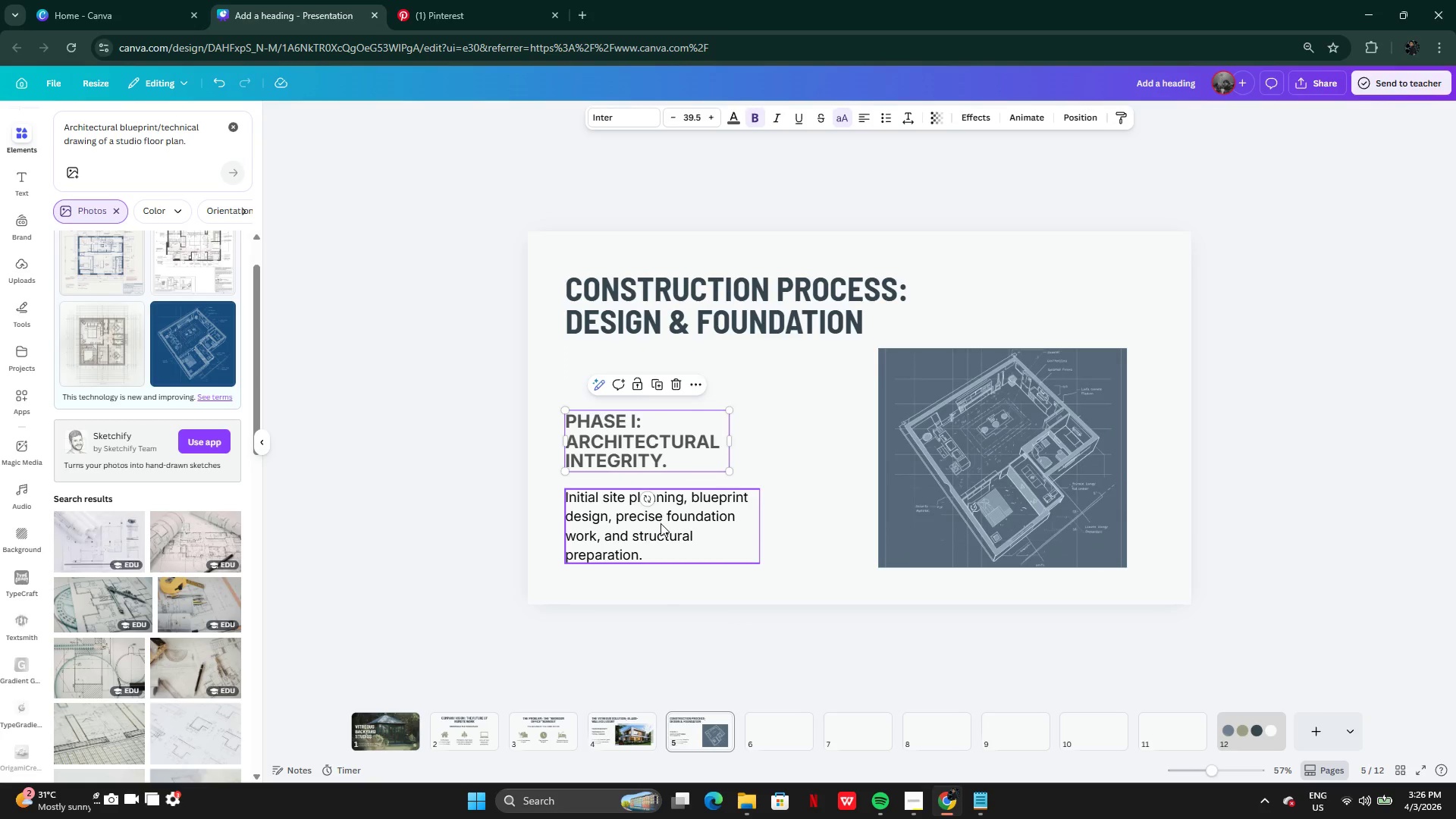 
left_click([661, 523])
 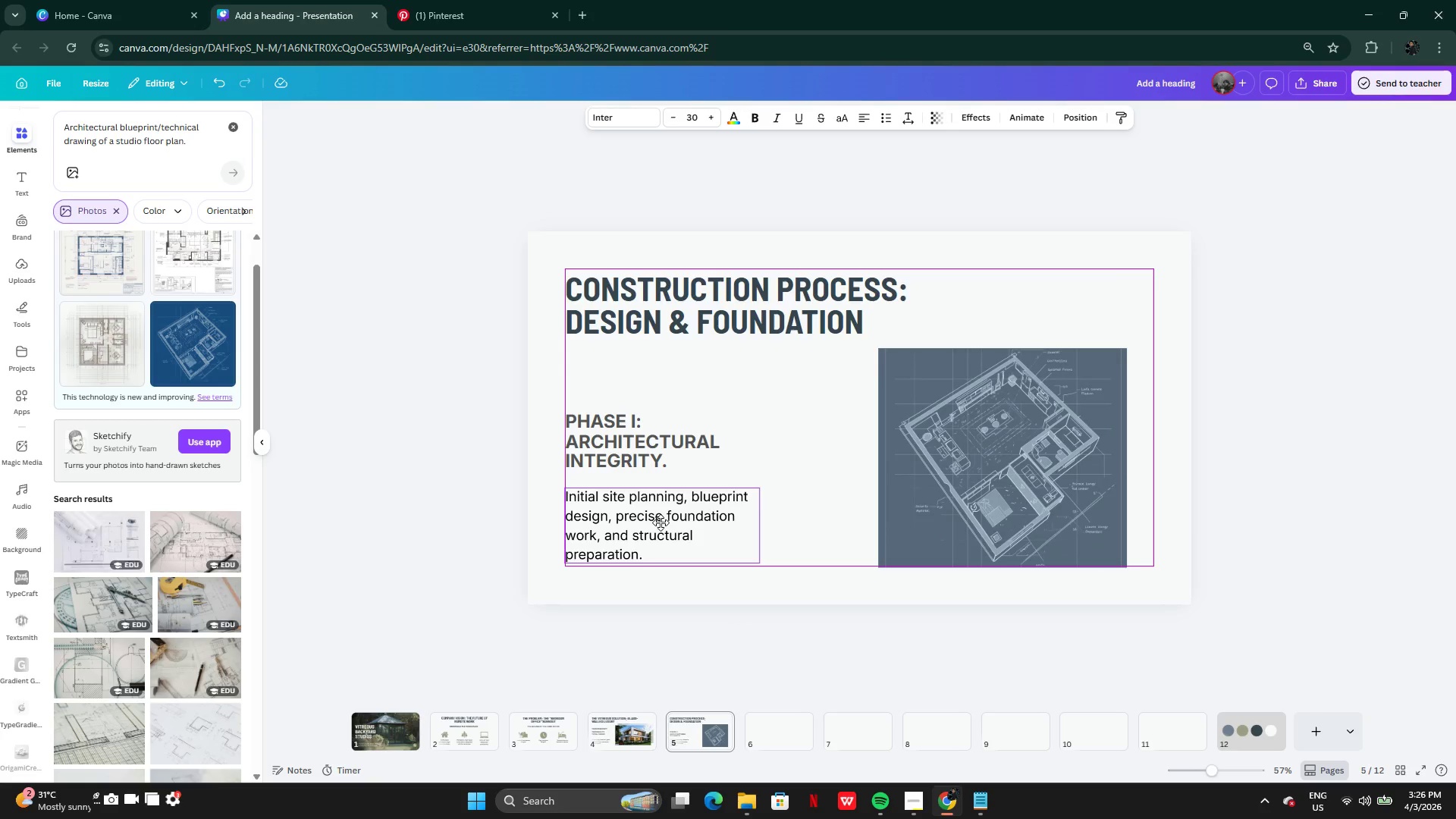 
left_click([497, 513])
 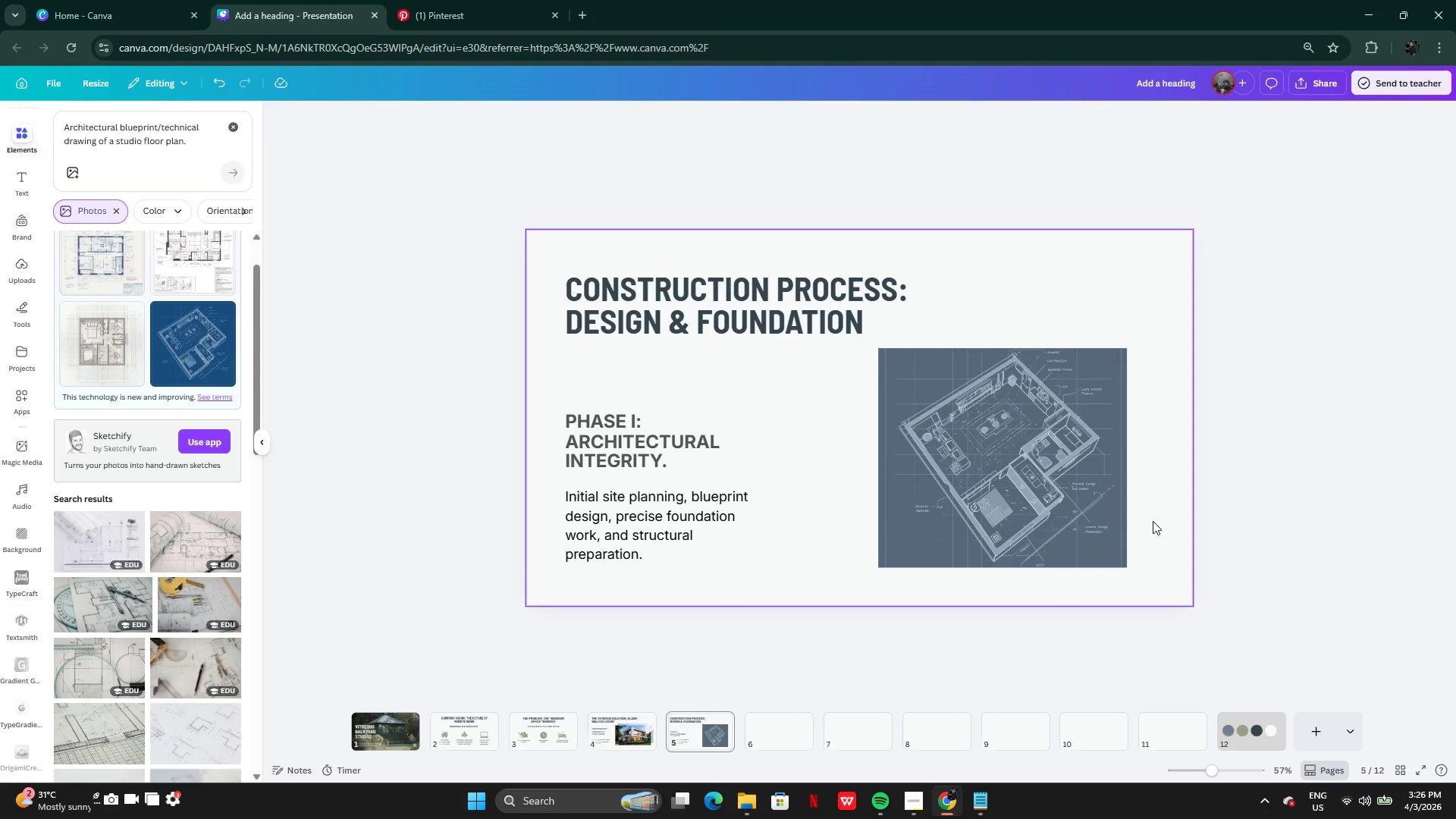 
left_click([1111, 515])
 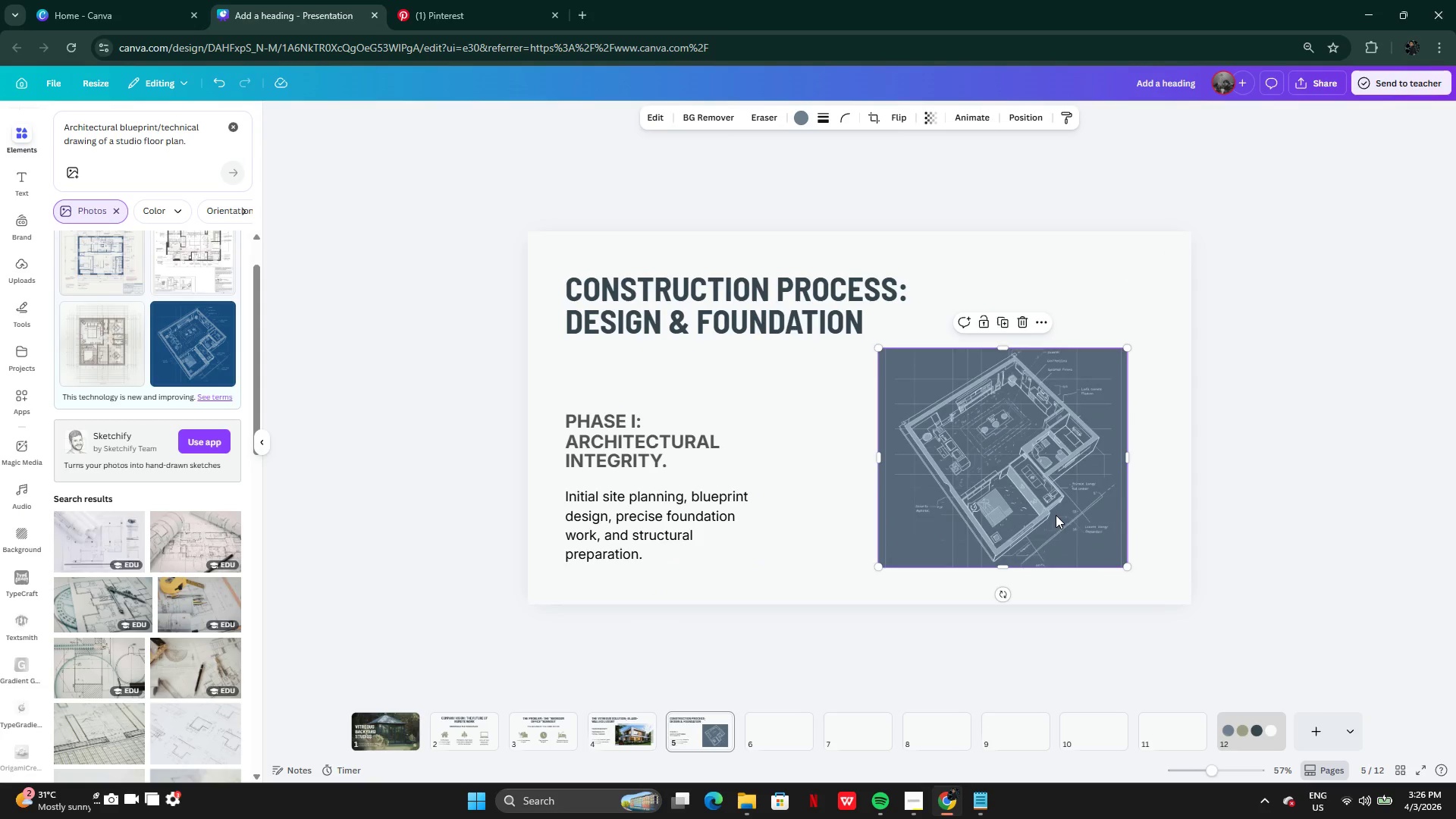 
left_click_drag(start_coordinate=[1056, 515], to_coordinate=[1079, 514])
 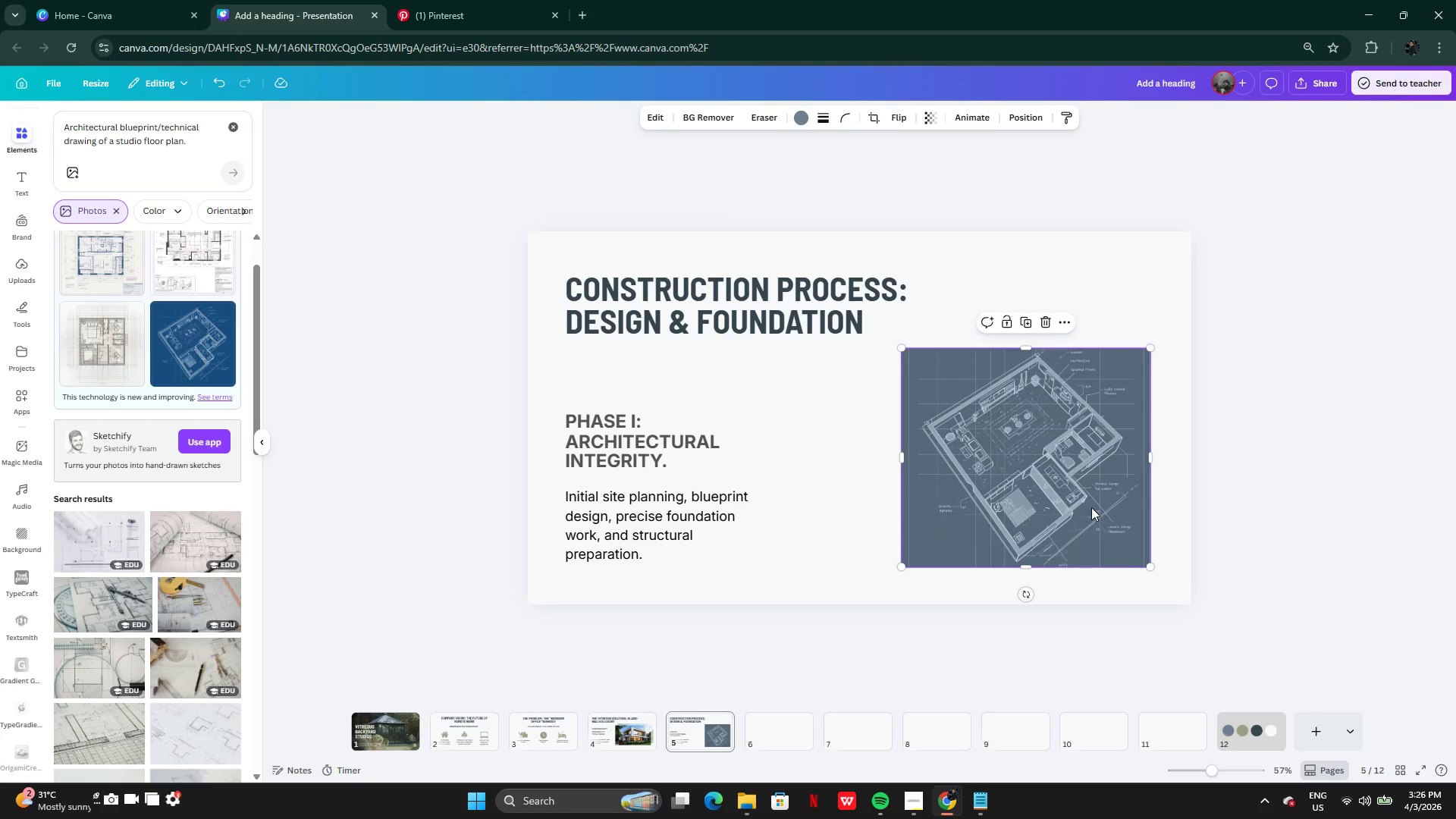 
hold_key(key=AltLeft, duration=0.33)
left_click_drag(start_coordinate=[1084, 497], to_coordinate=[1012, 499])
 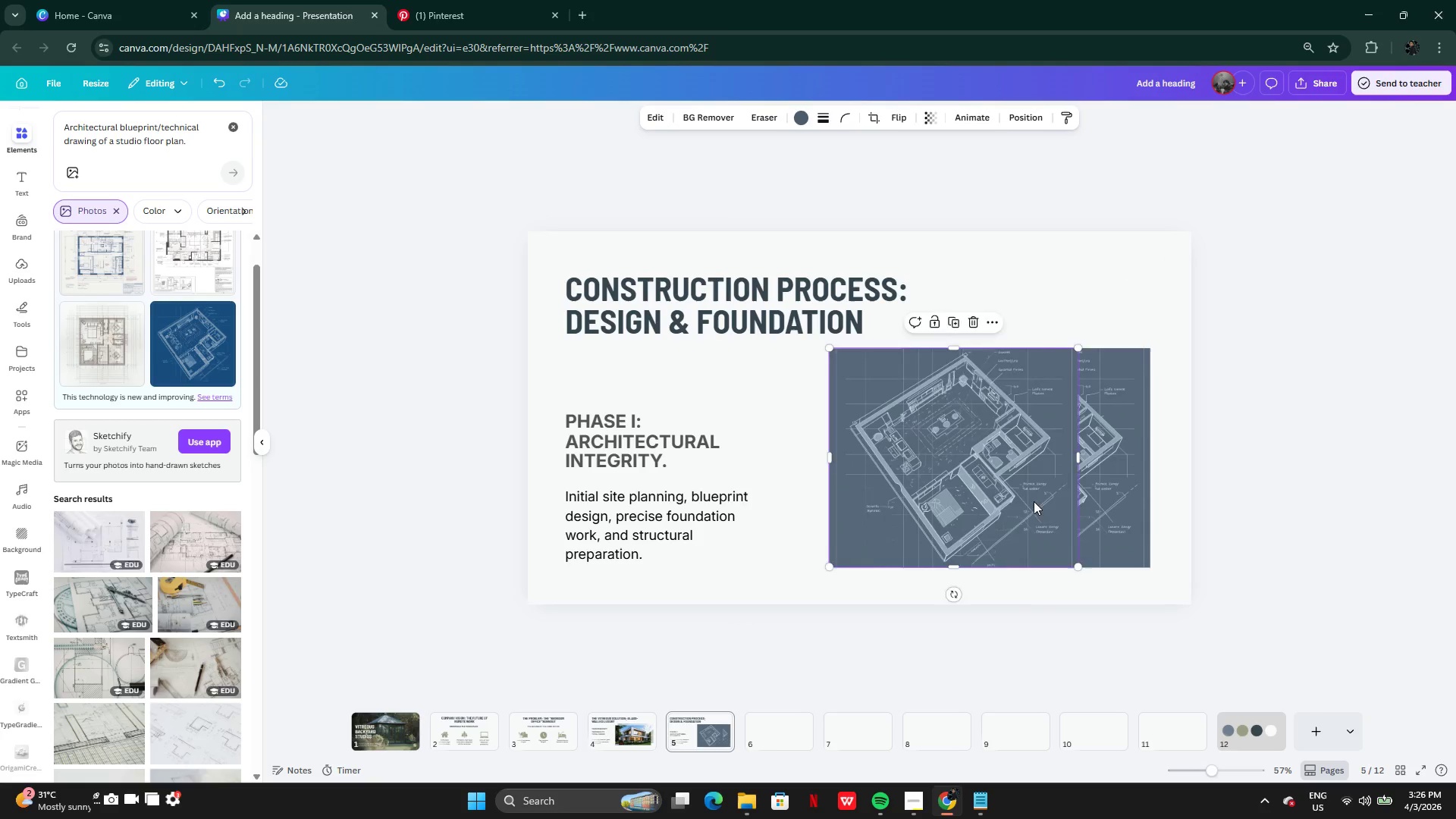 
left_click_drag(start_coordinate=[1034, 501], to_coordinate=[956, 501])
 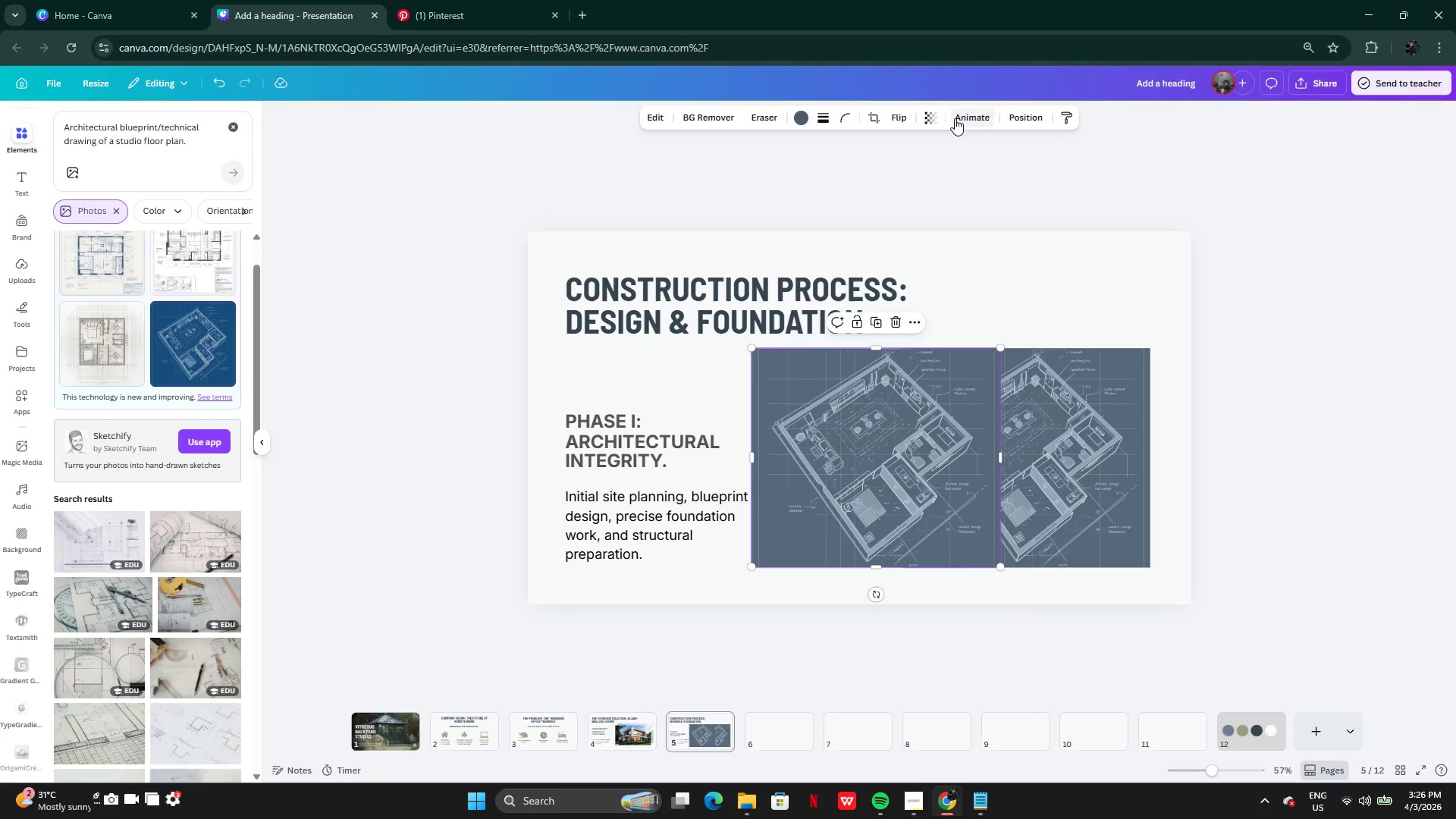 
left_click([937, 118])
 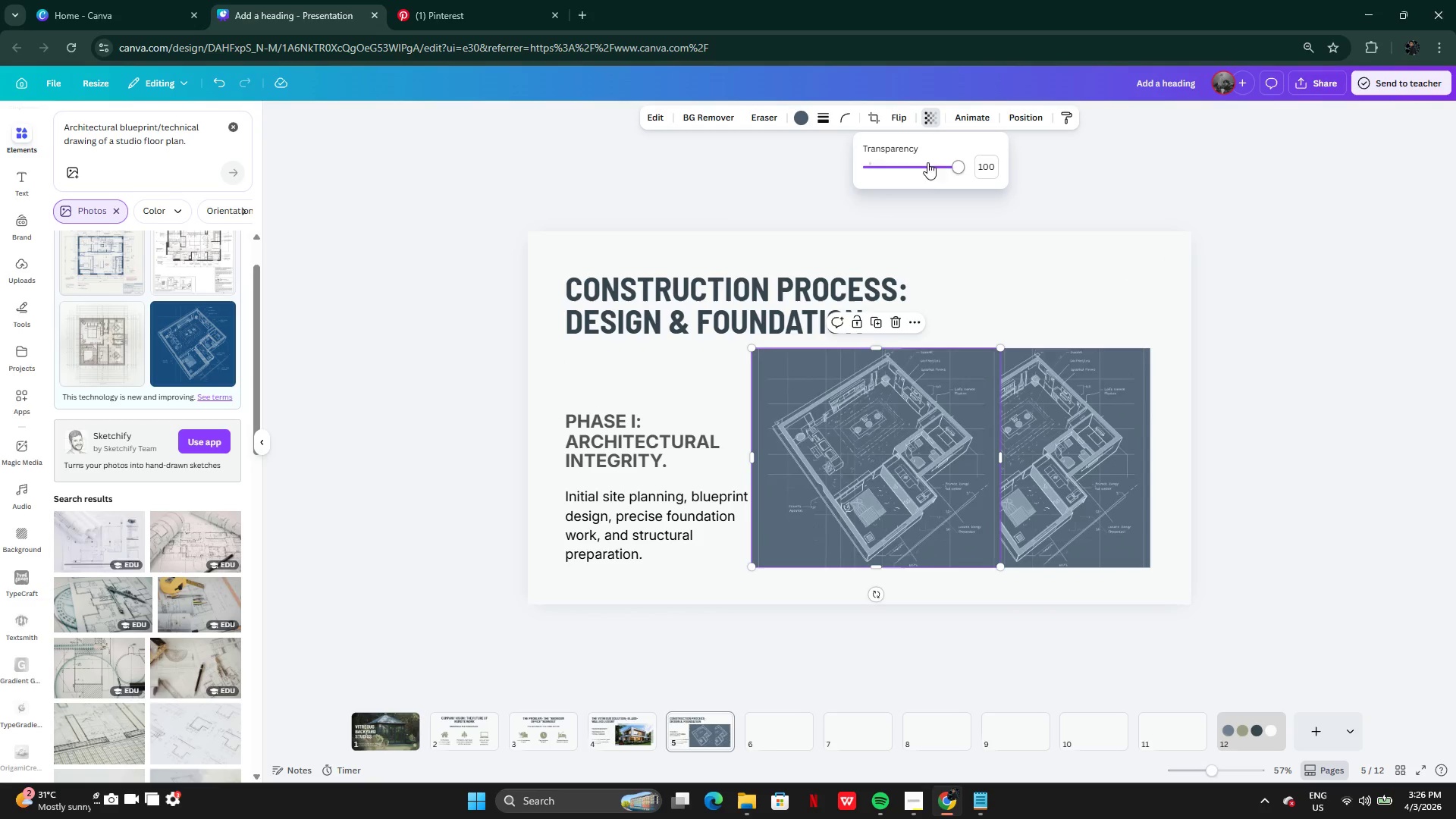 
left_click([926, 170])
 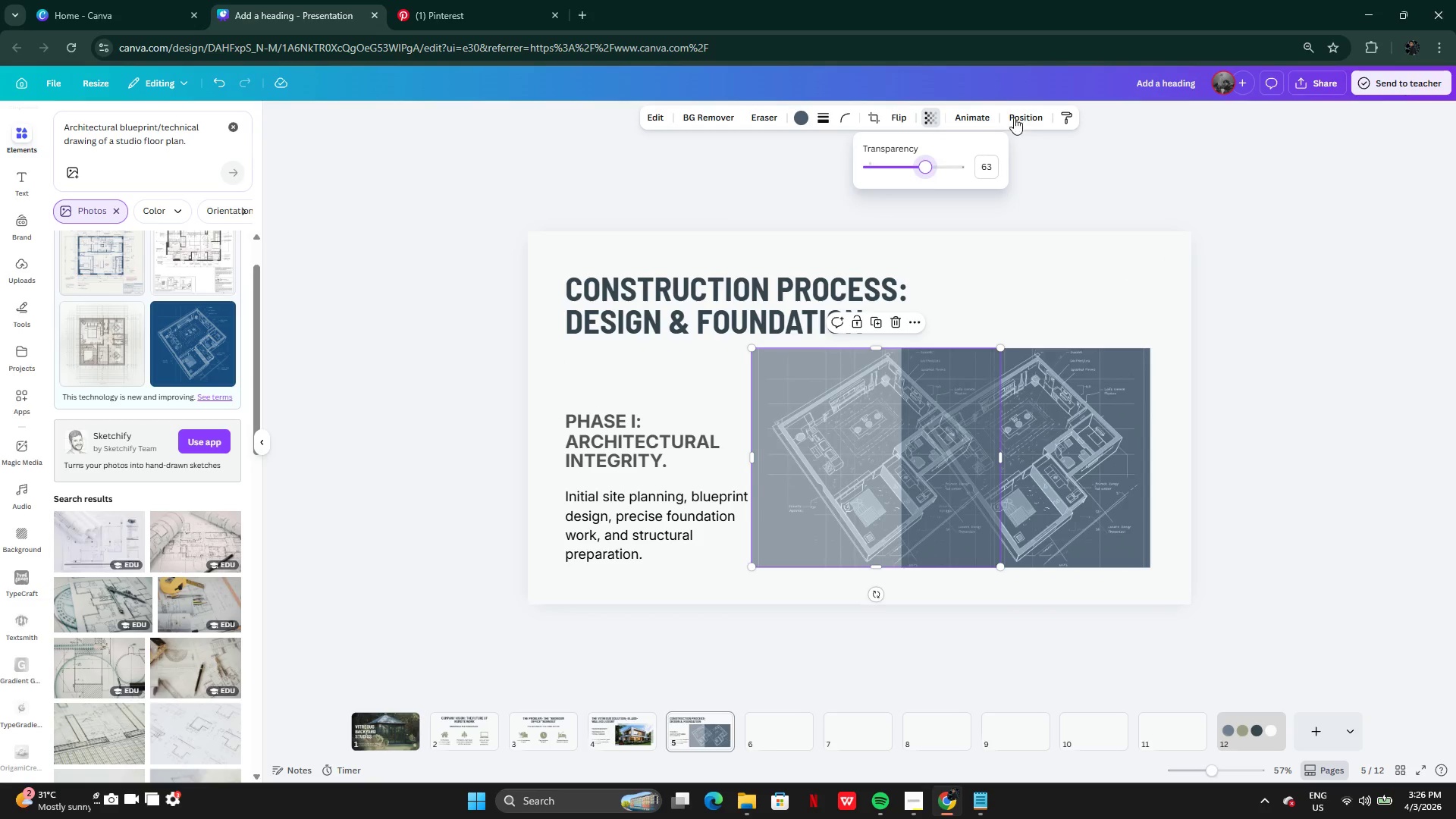 
left_click([1022, 117])
 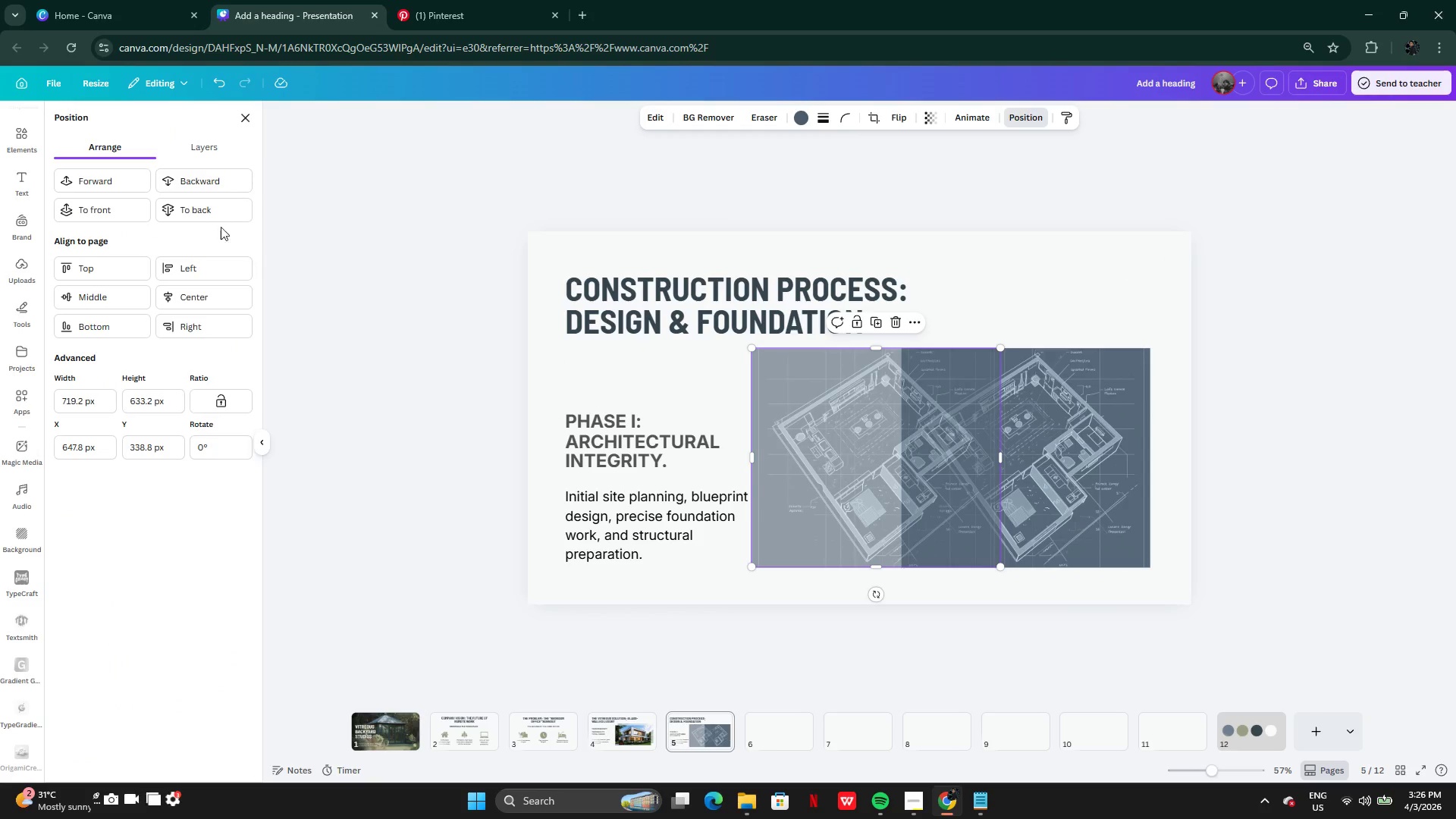 
left_click([204, 209])
 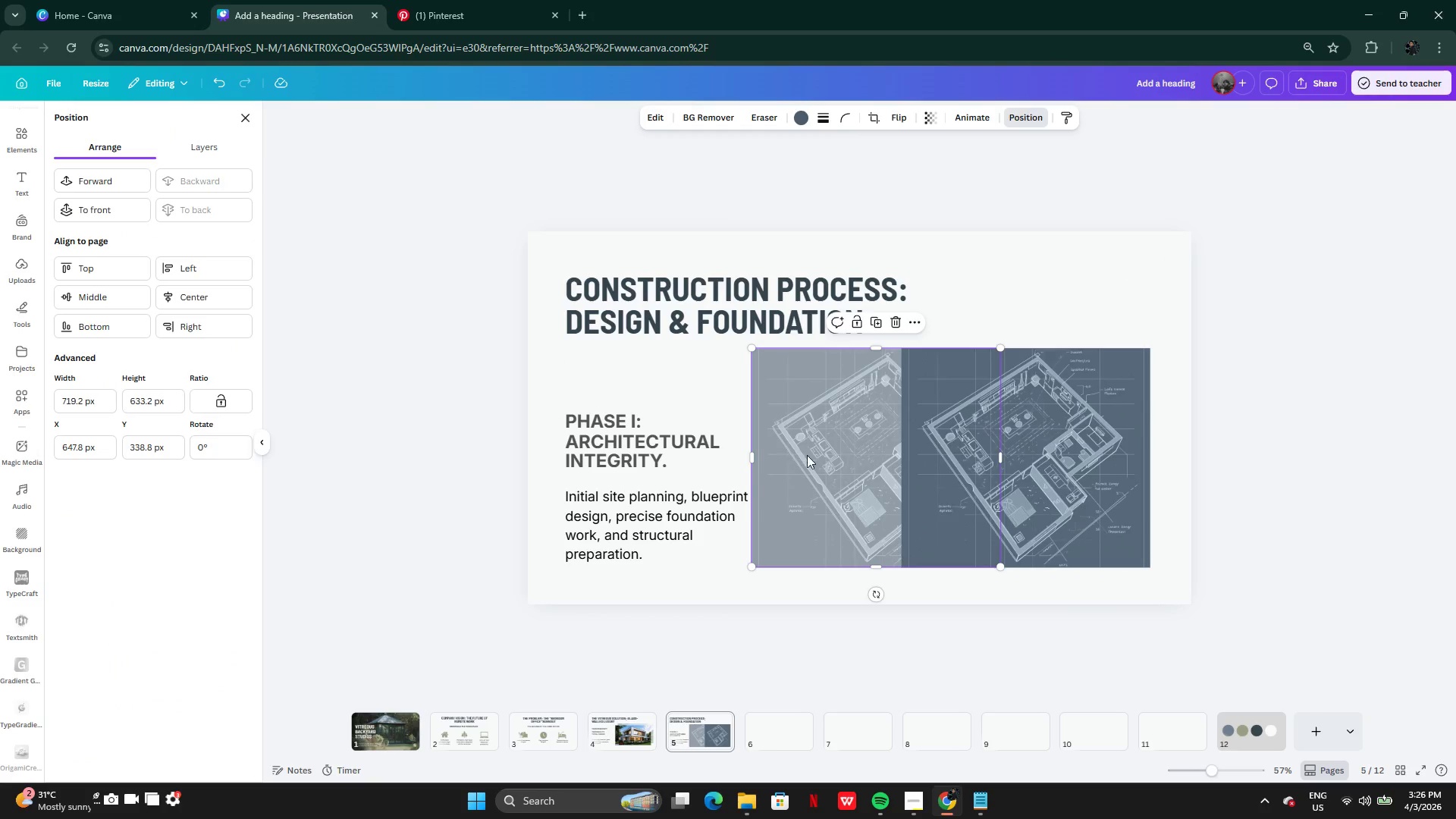 
left_click_drag(start_coordinate=[813, 453], to_coordinate=[821, 451])
 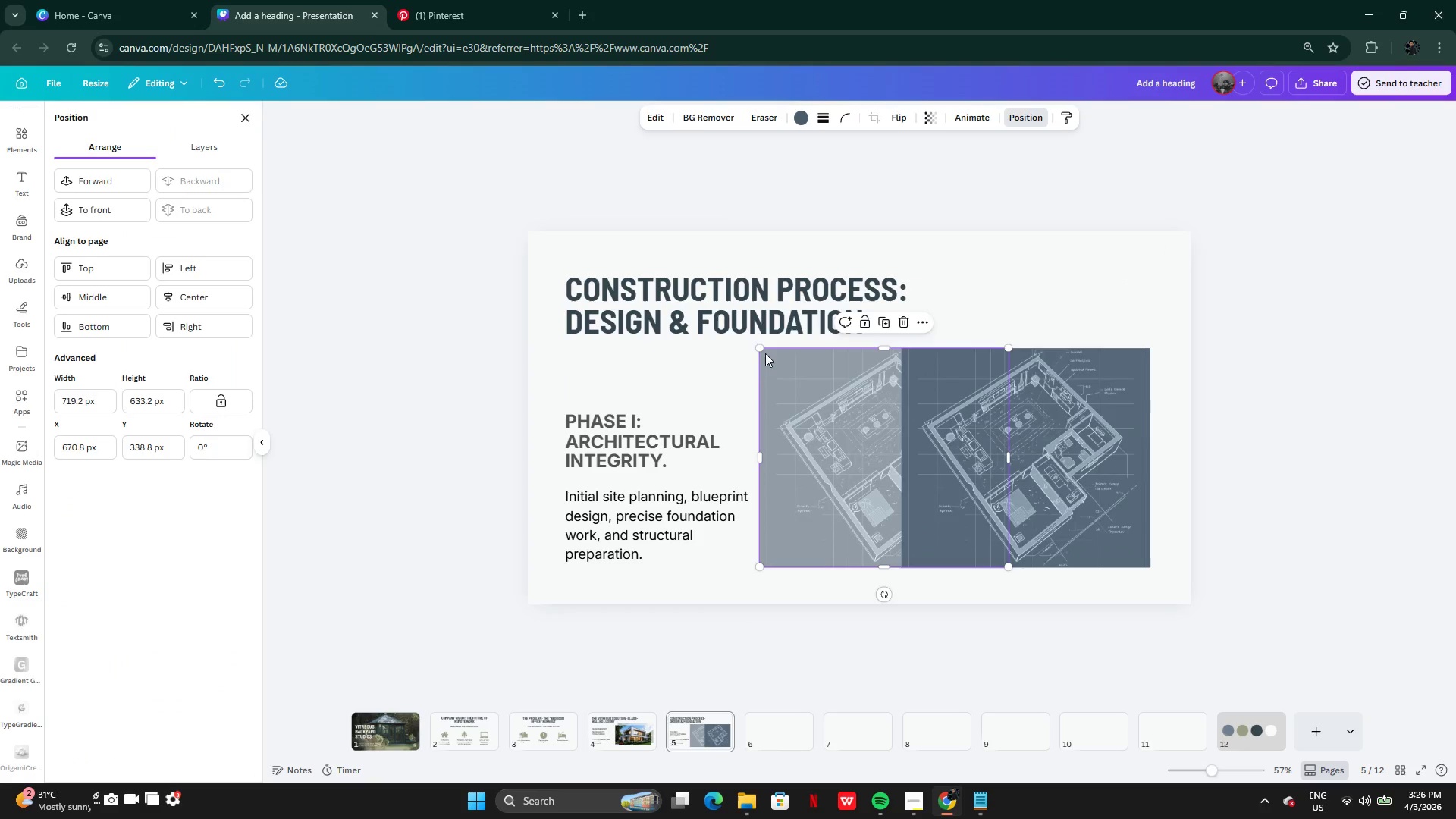 
left_click_drag(start_coordinate=[759, 351], to_coordinate=[840, 392])
 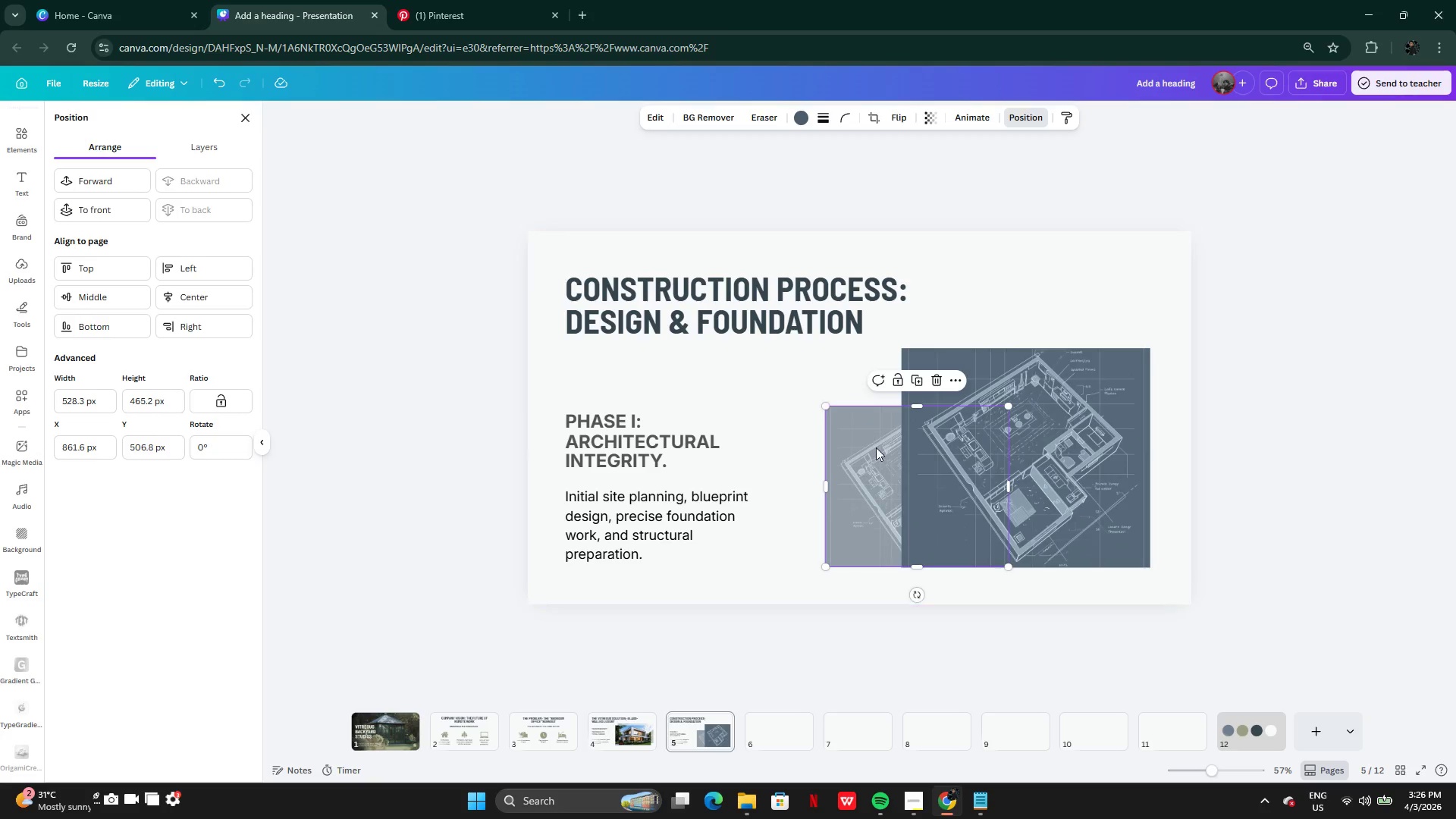 
left_click_drag(start_coordinate=[874, 447], to_coordinate=[847, 447])
 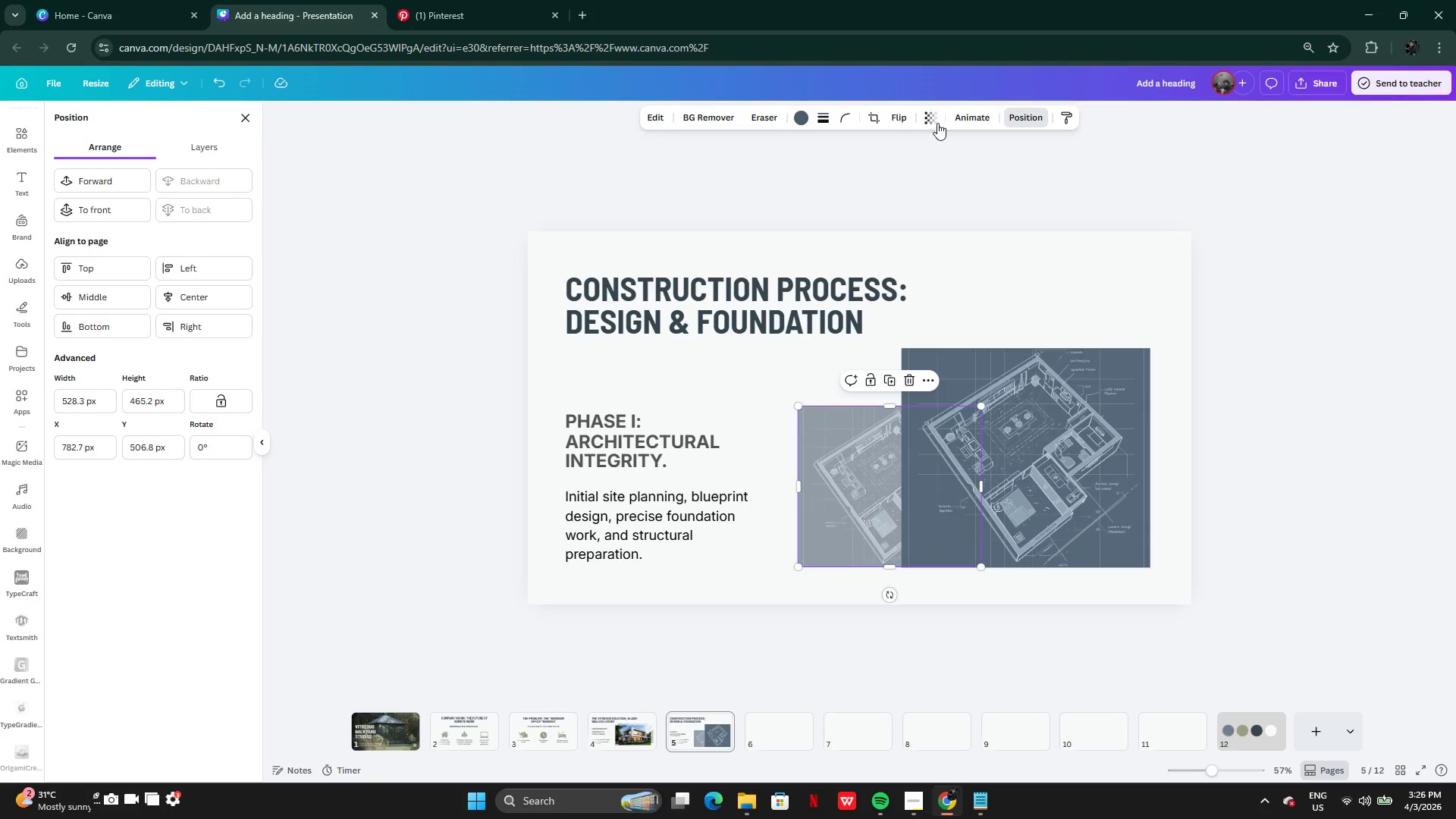 
left_click([929, 115])
 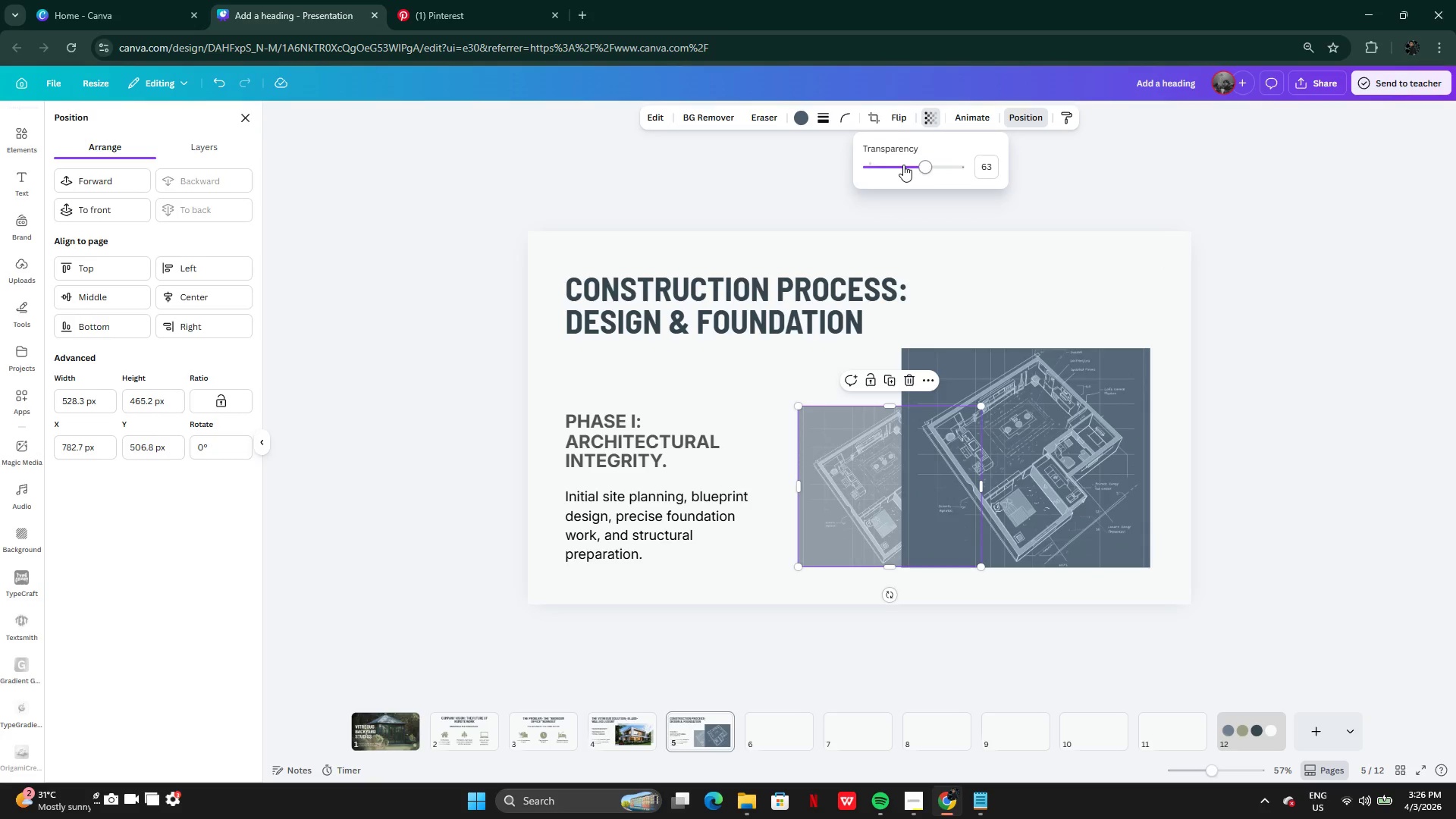 
left_click_drag(start_coordinate=[903, 165], to_coordinate=[905, 170])
 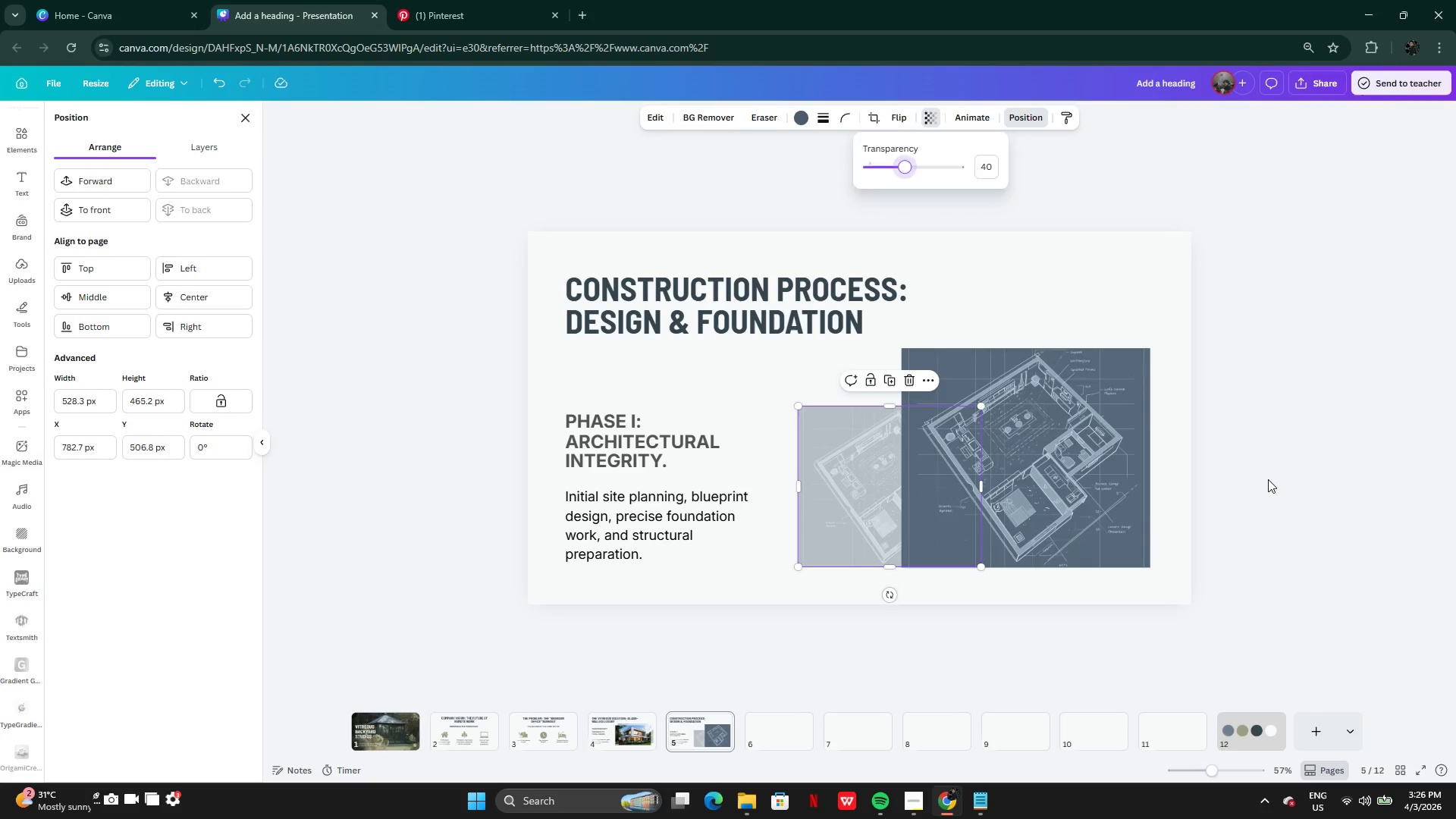 
double_click([1268, 480])
 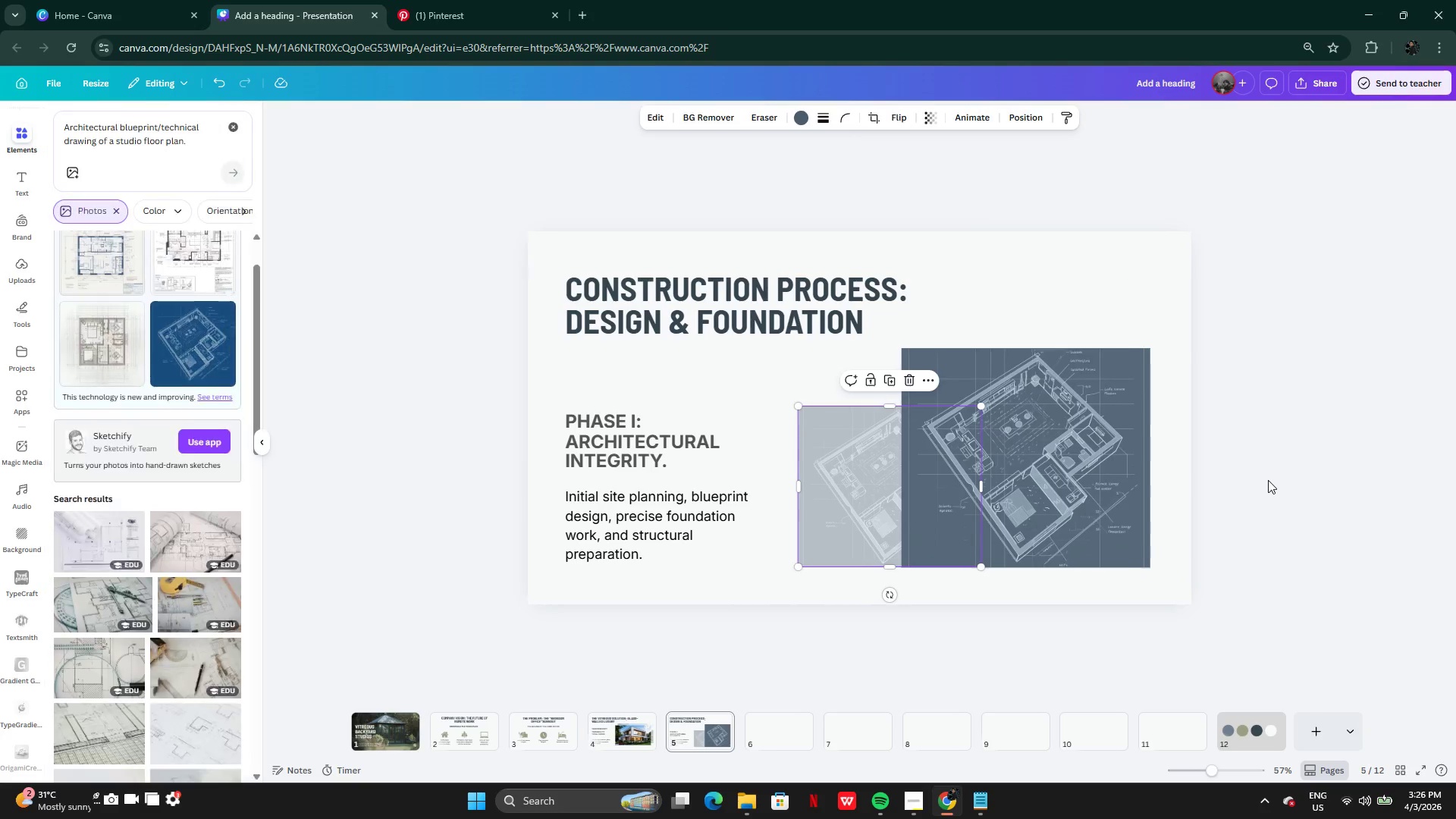 
triple_click([1268, 480])
 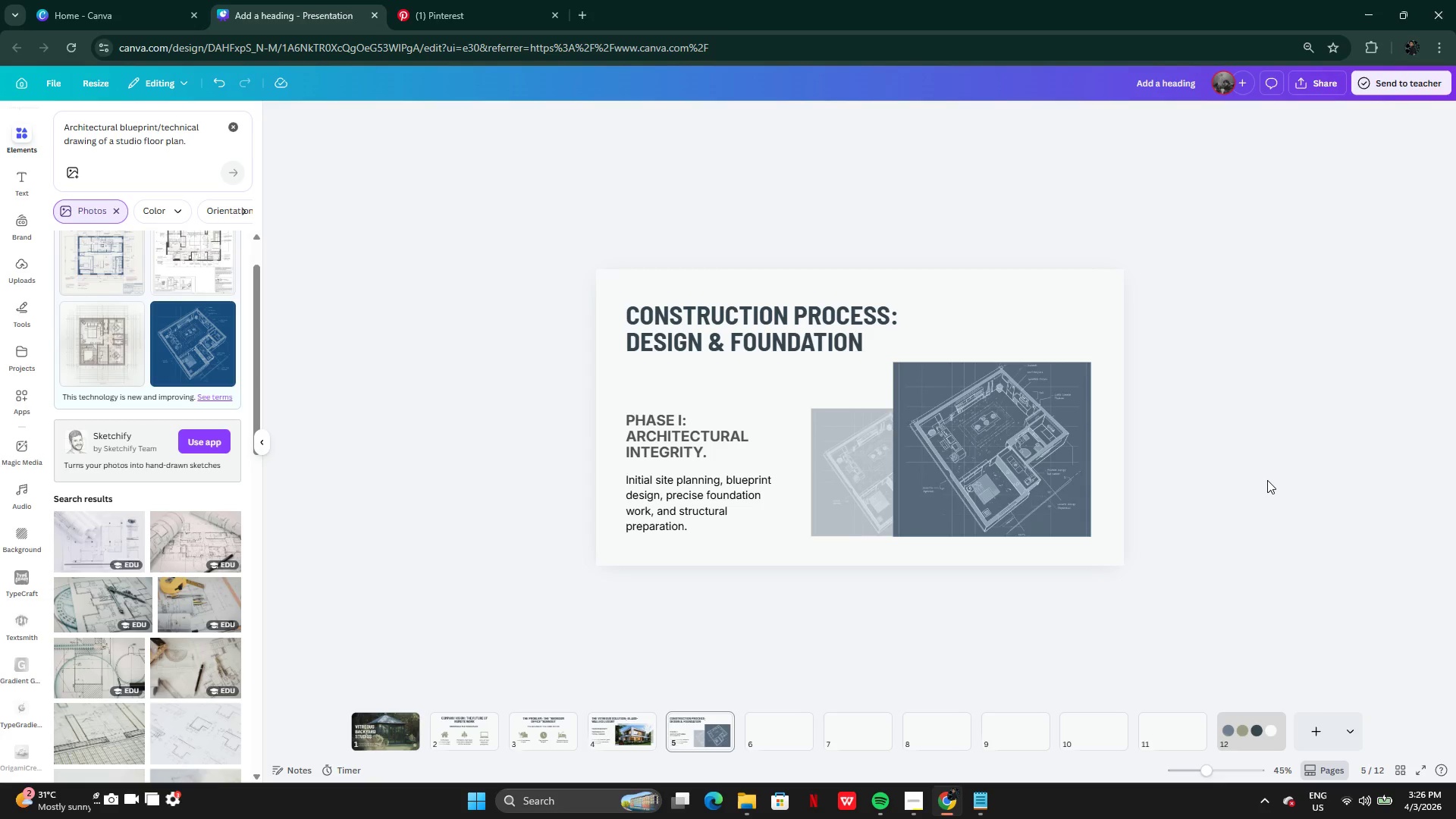 
wait(12.33)
 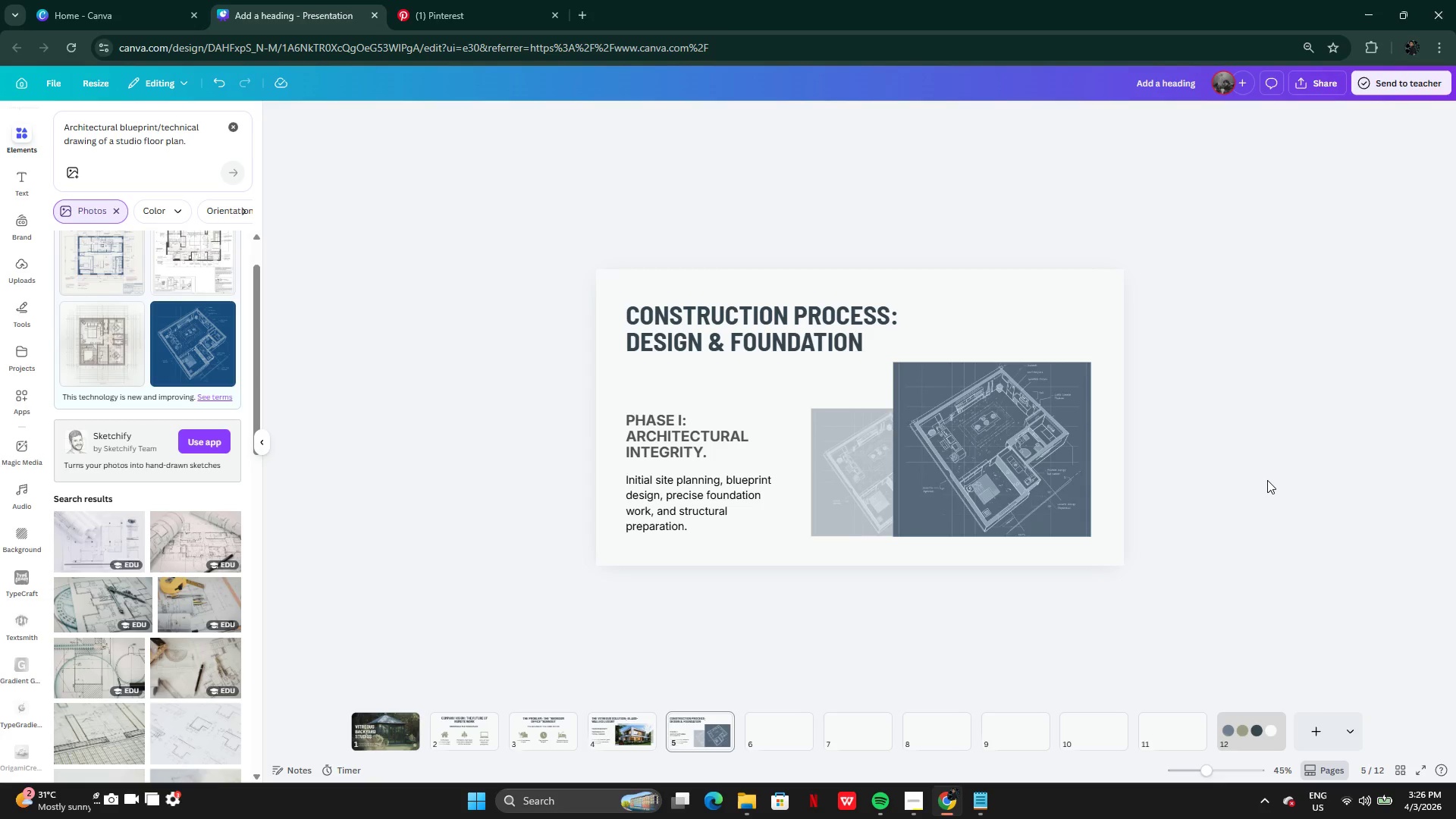 
left_click([915, 800])